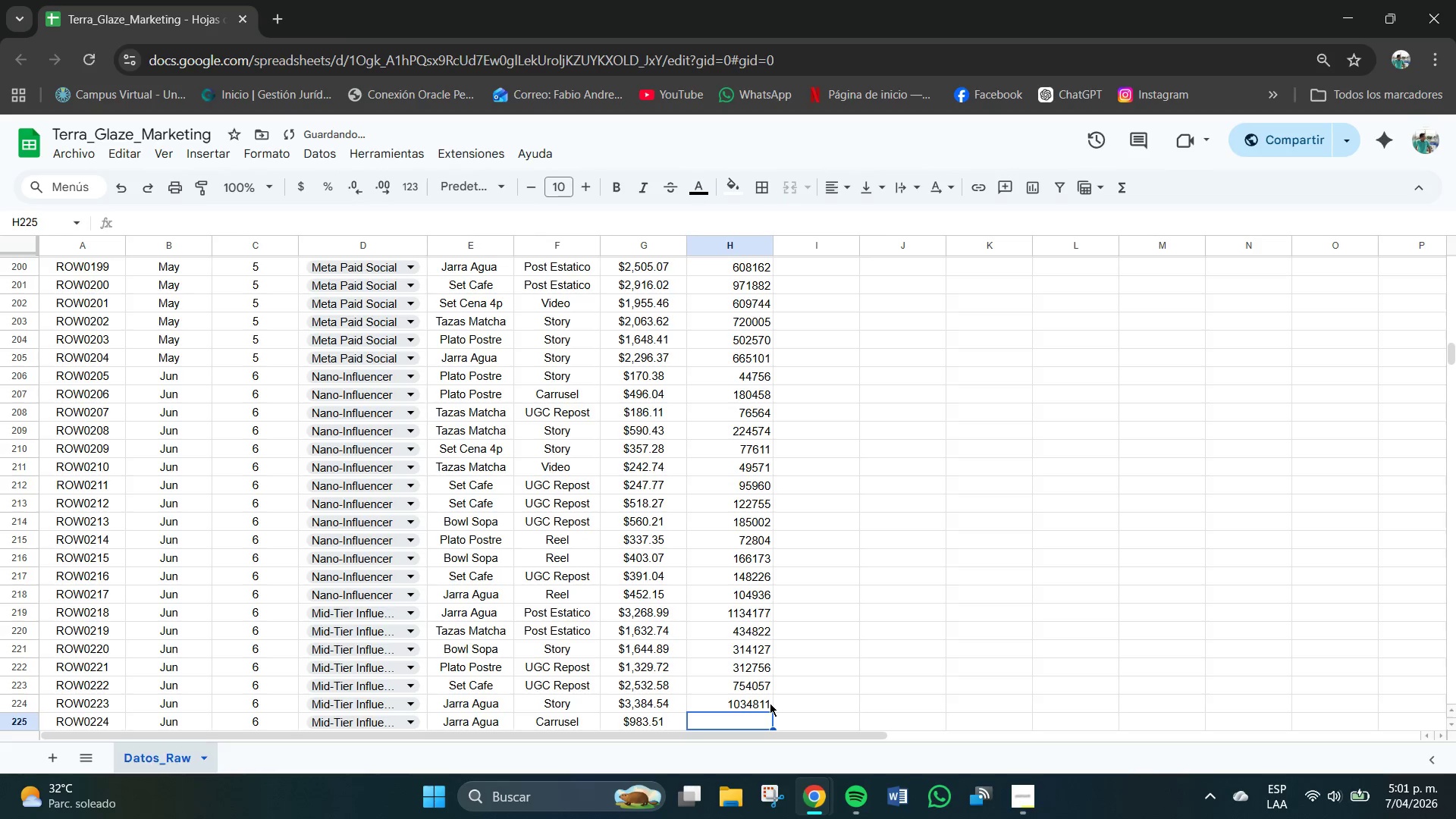 
key(NumpadEnter)
 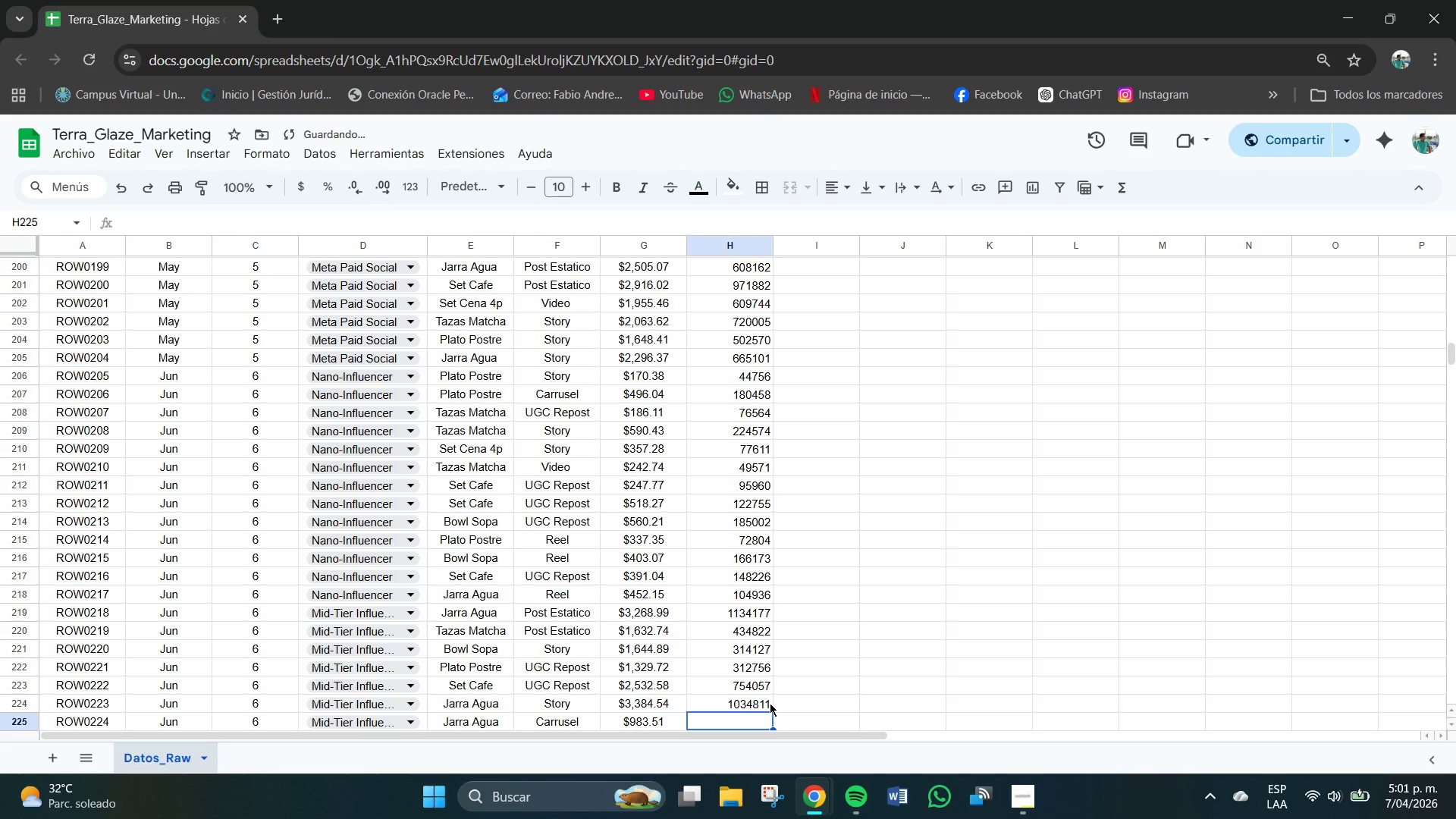 
key(Numpad2)
 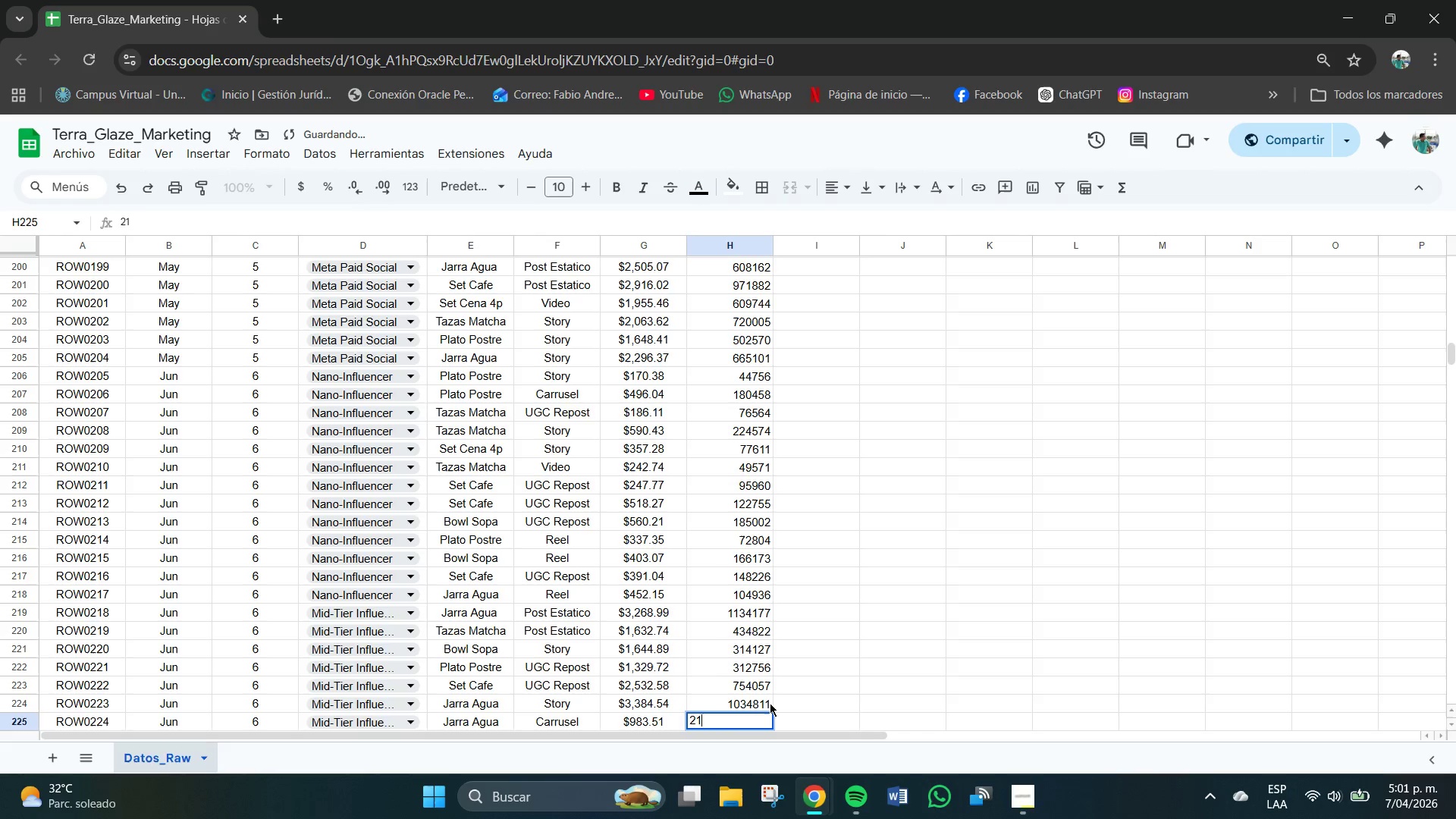 
key(Numpad1)
 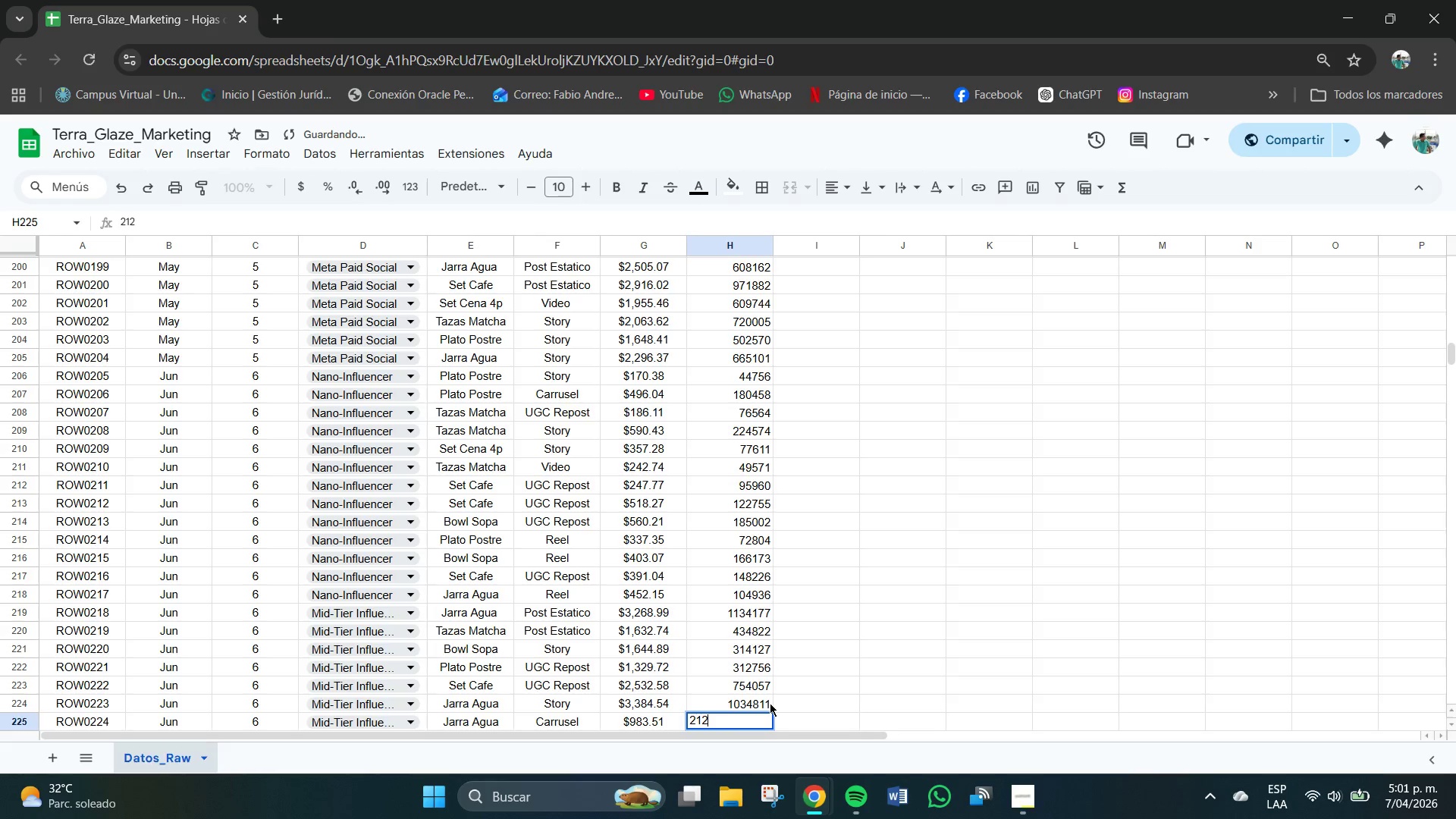 
key(Numpad2)
 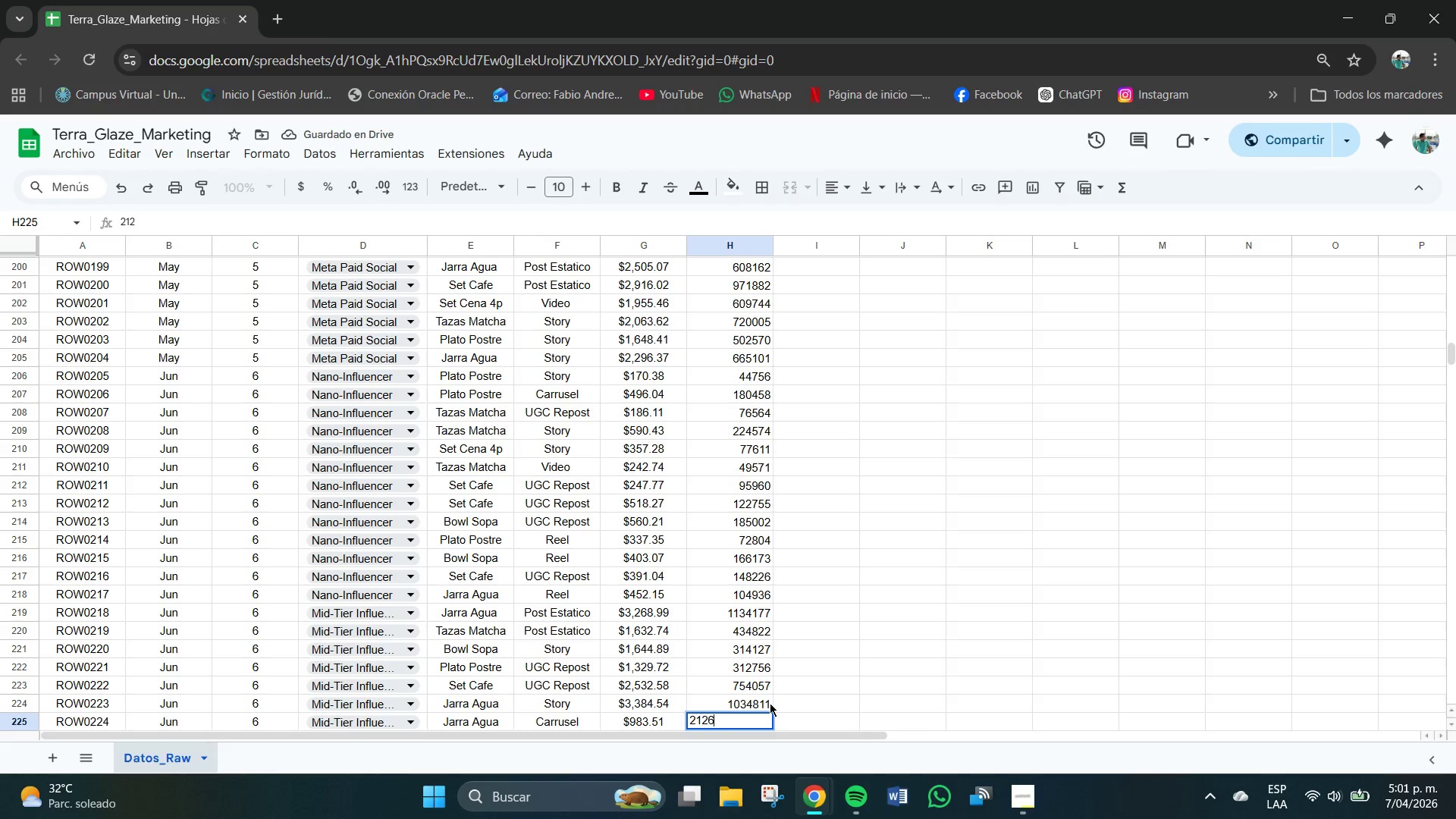 
key(Numpad6)
 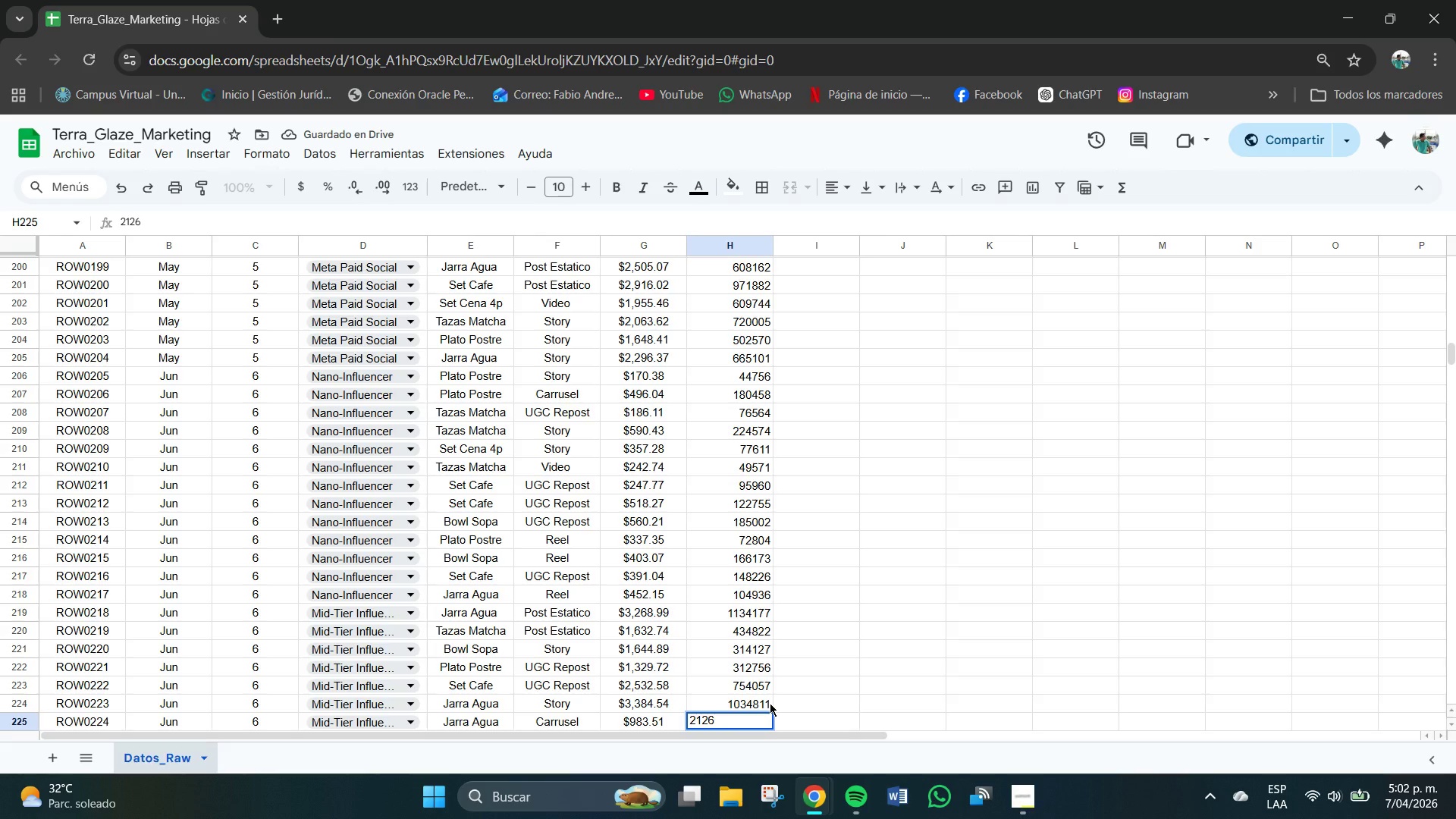 
key(Numpad8)
 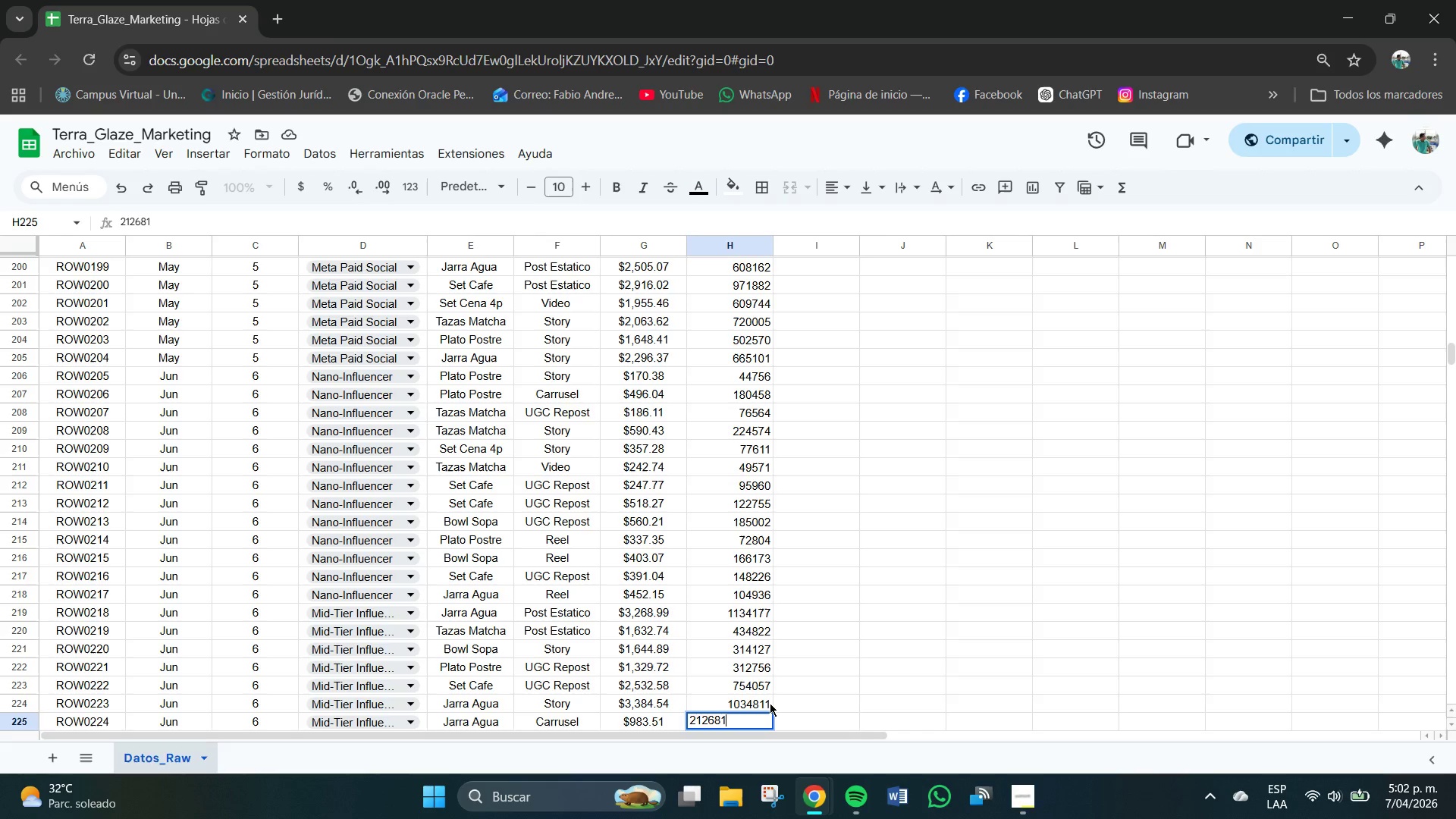 
key(Numpad1)
 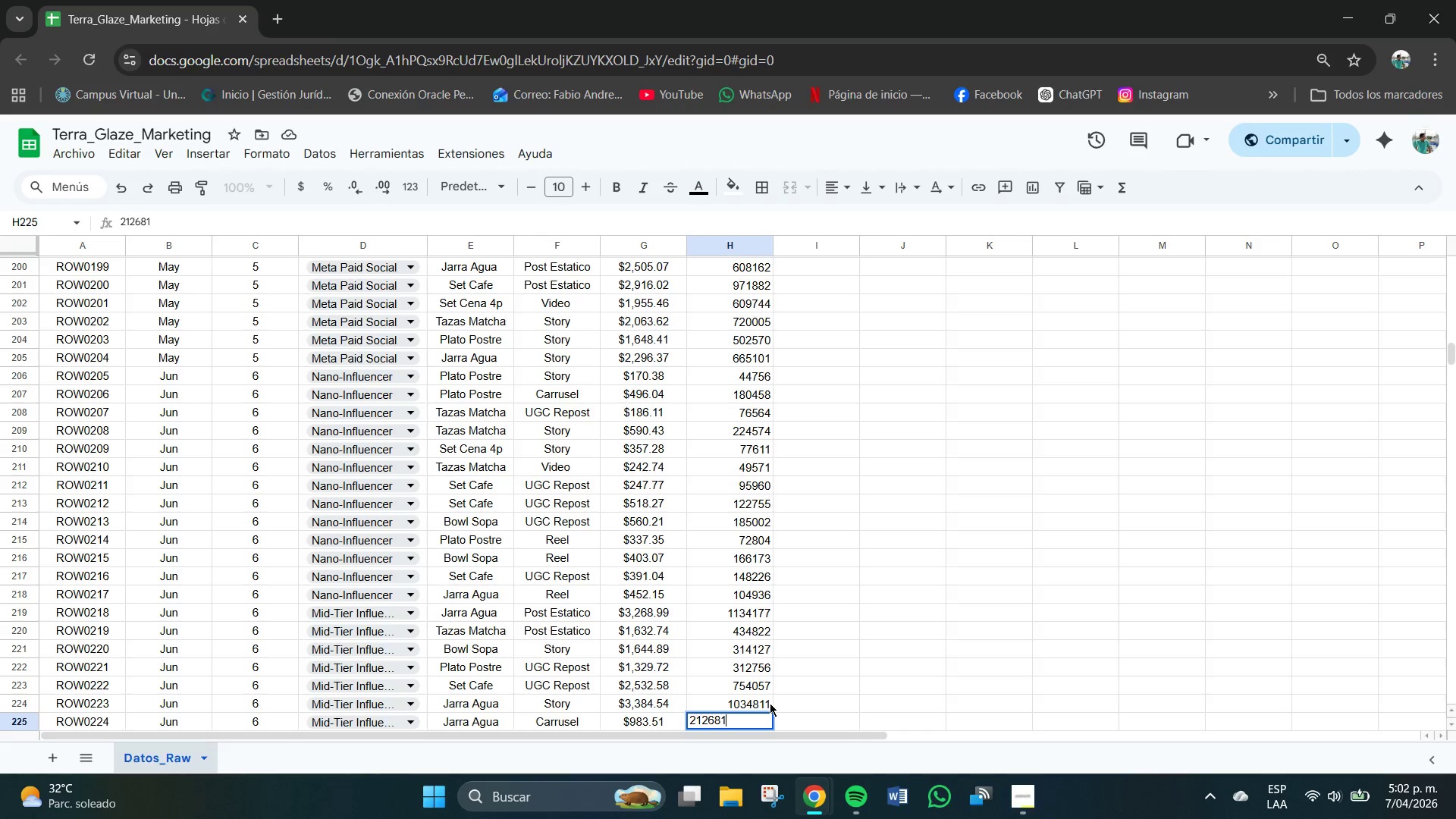 
key(NumpadEnter)
 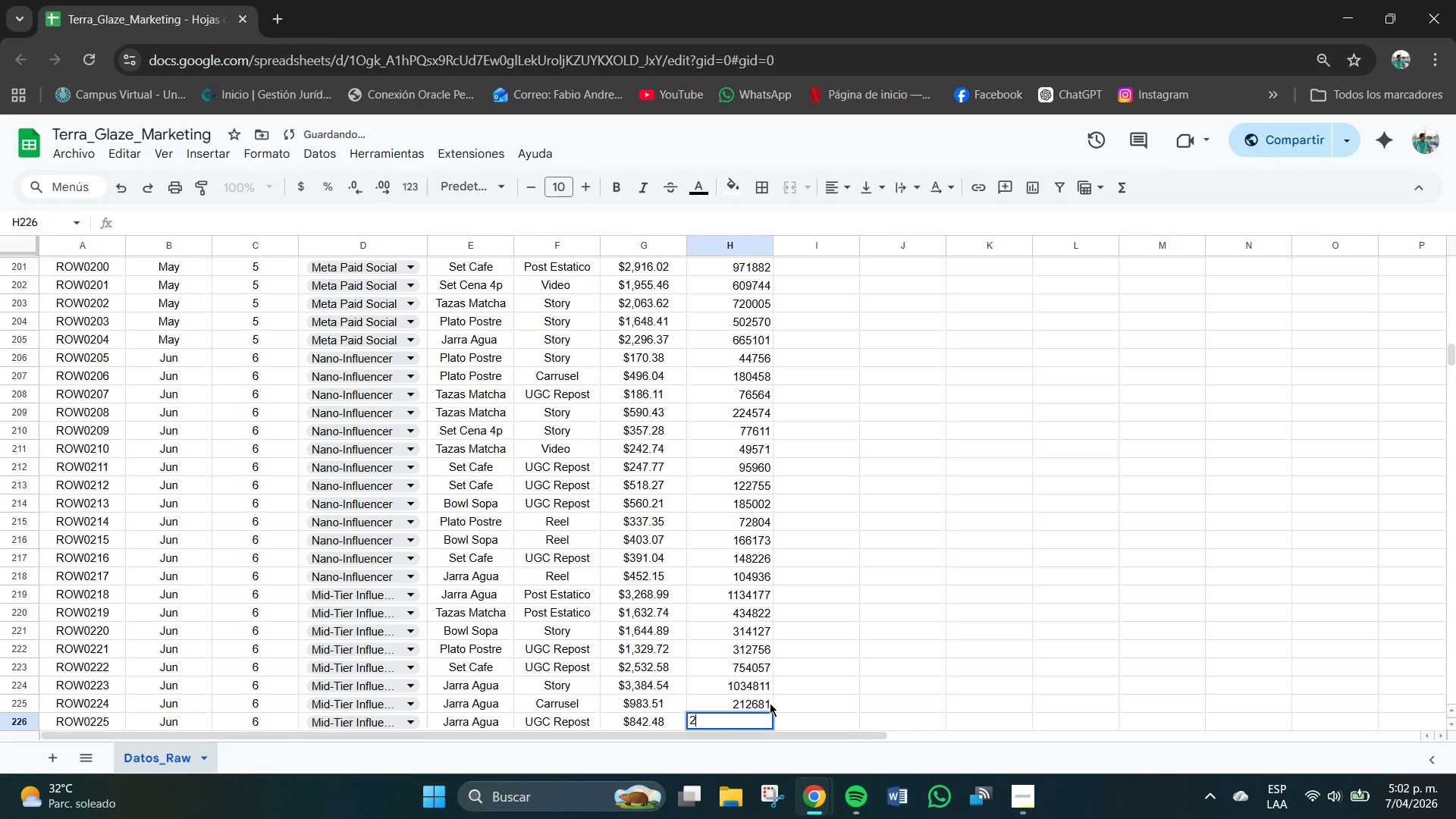 
key(Numpad2)
 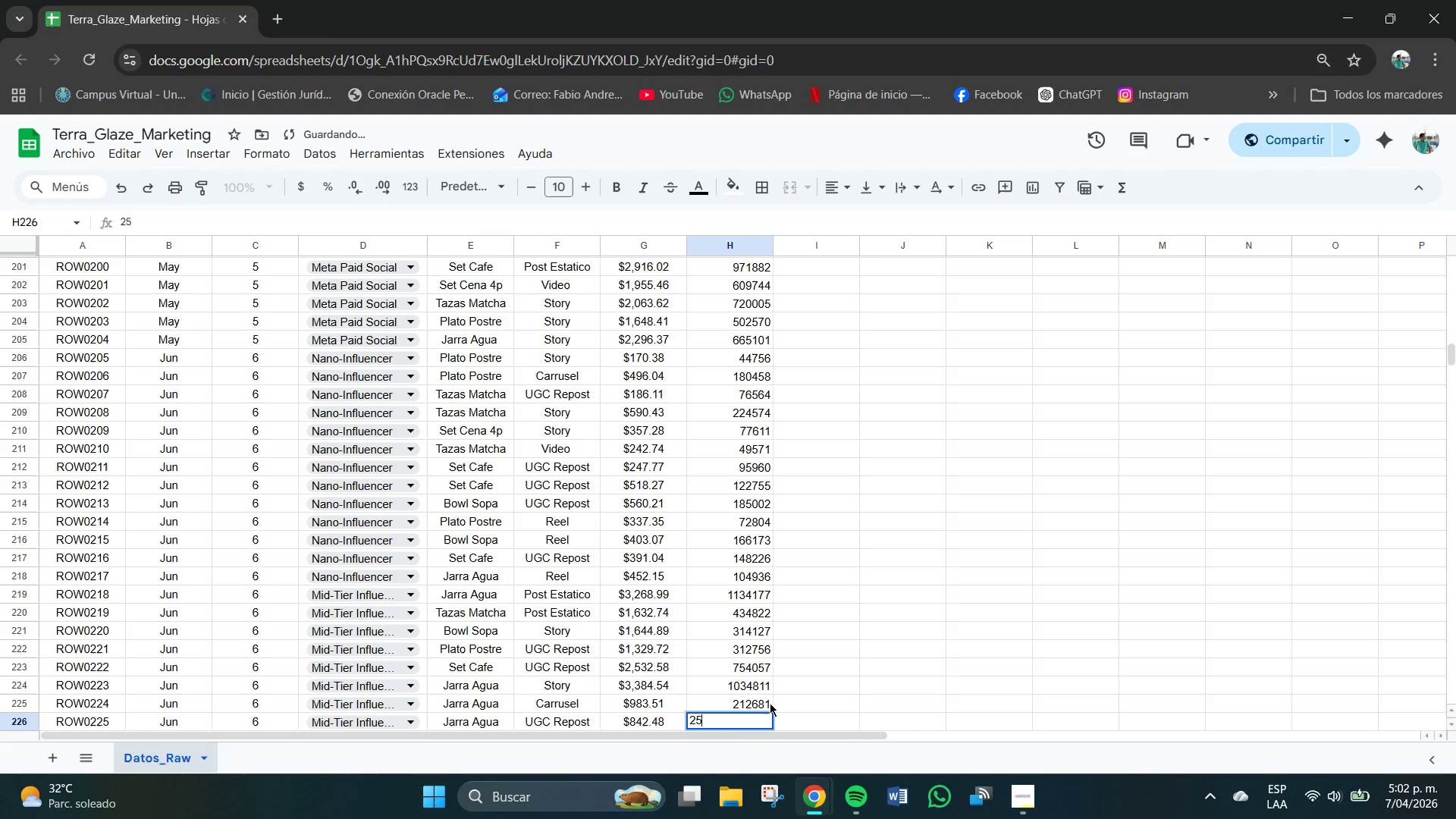 
key(Numpad5)
 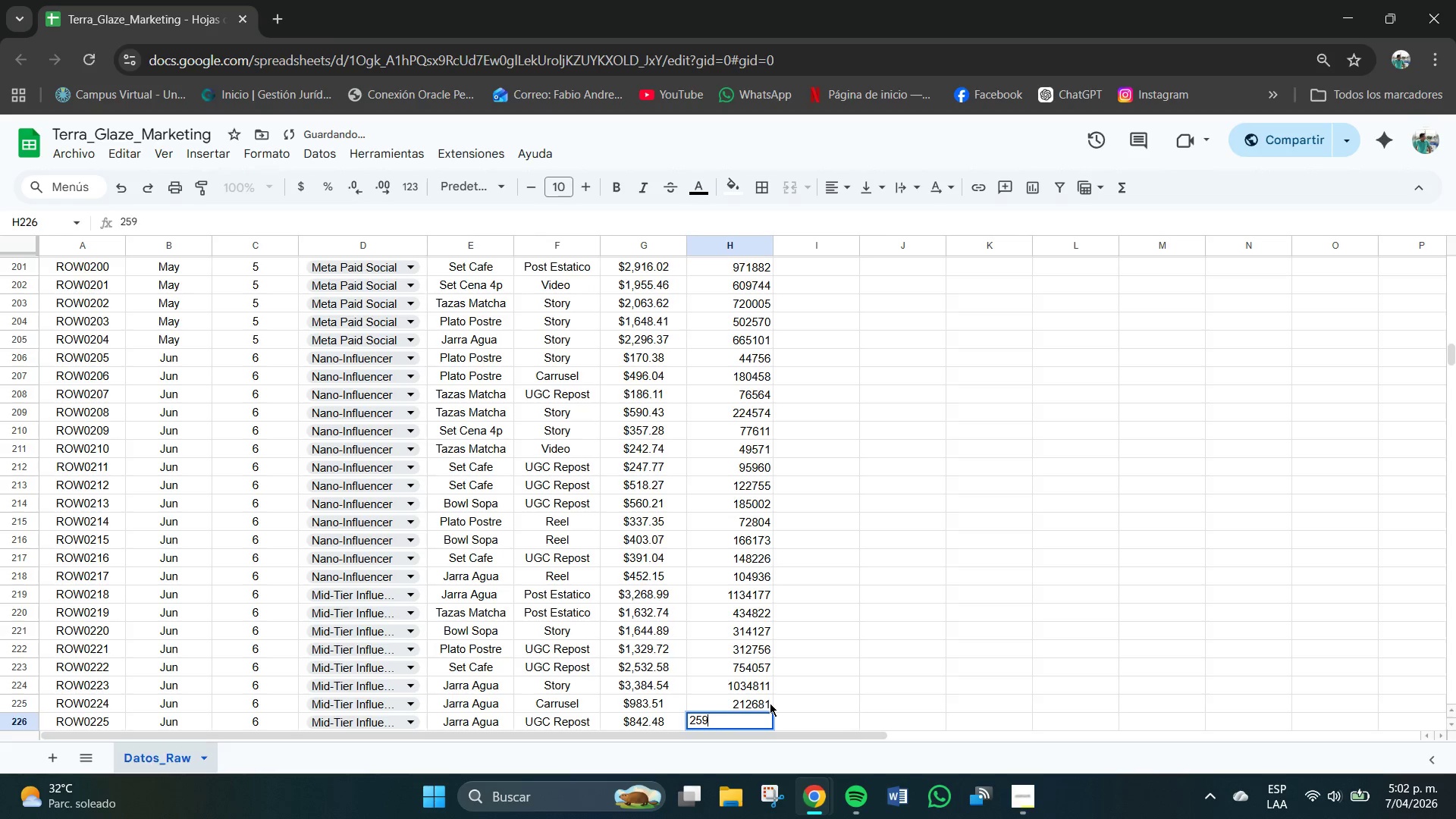 
key(Numpad9)
 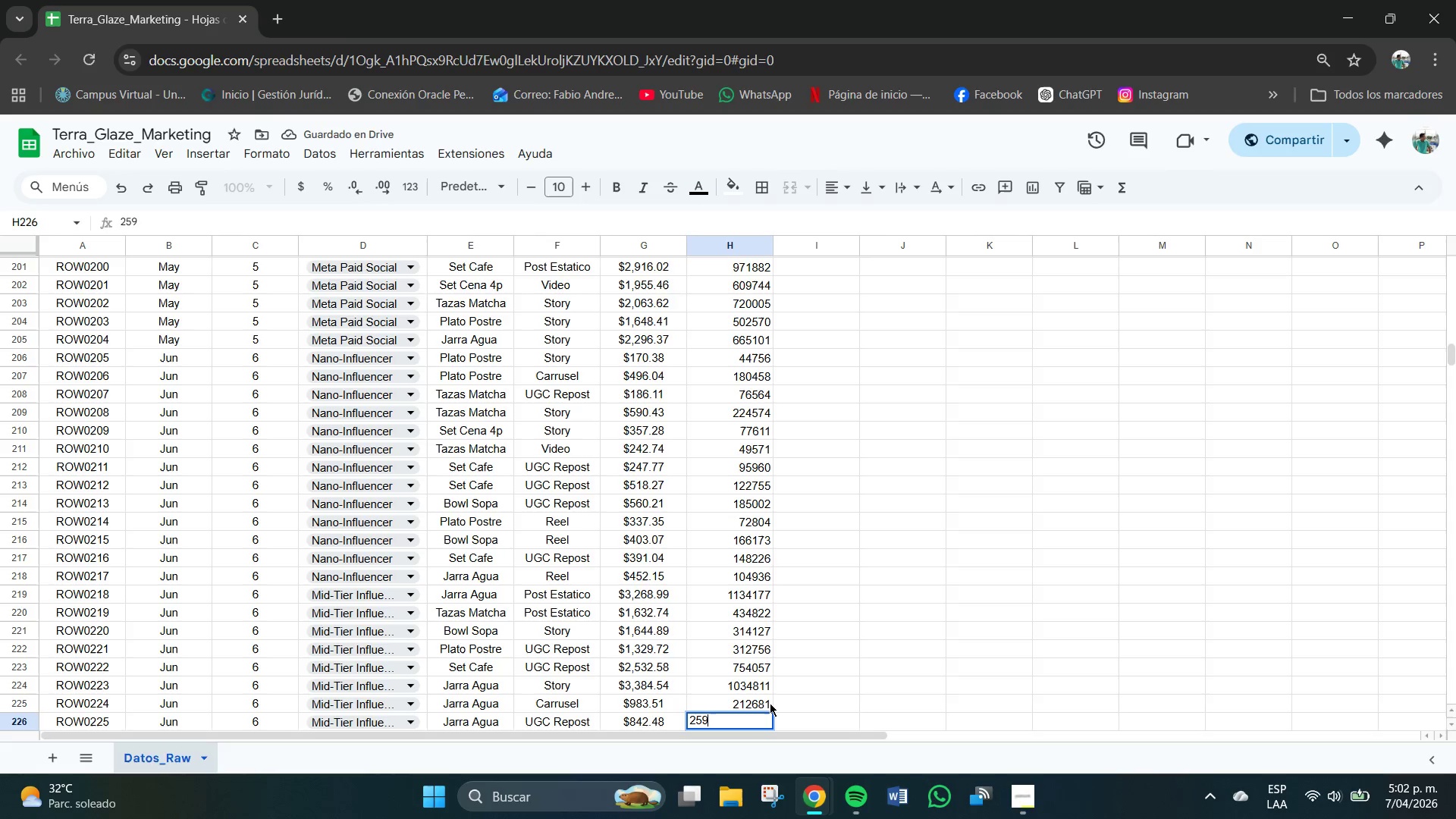 
key(Numpad2)
 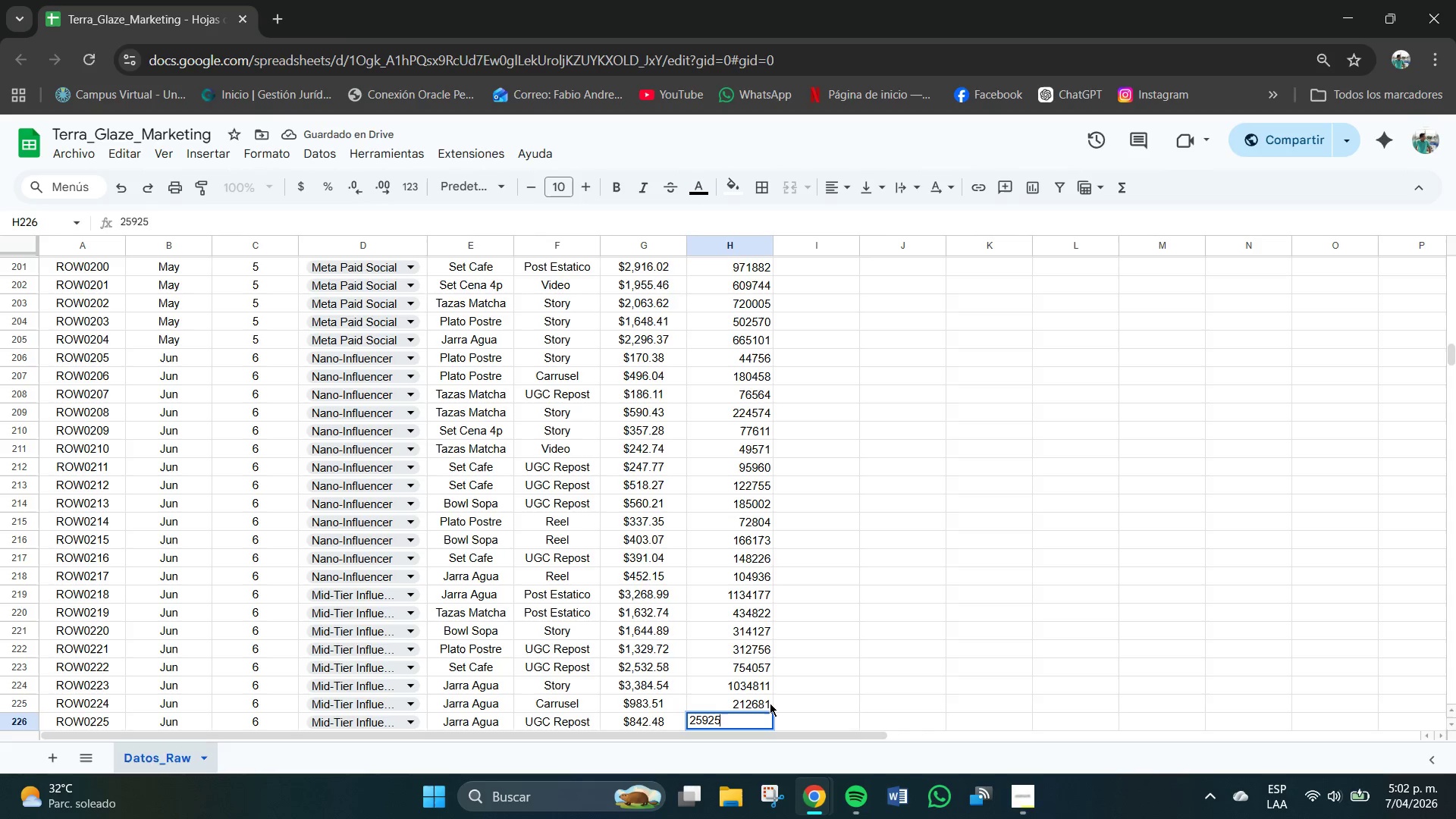 
key(Numpad5)
 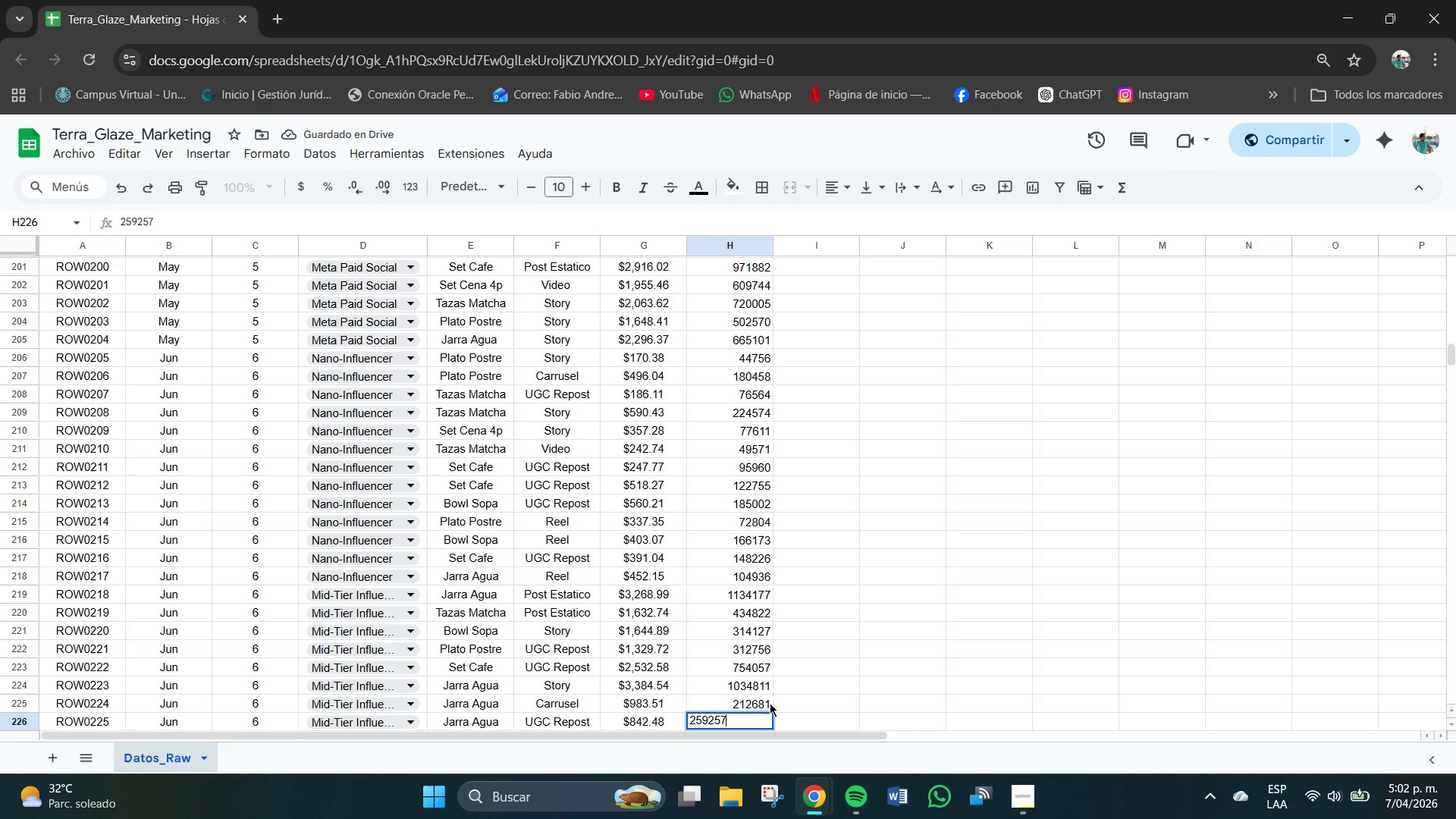 
key(Numpad7)
 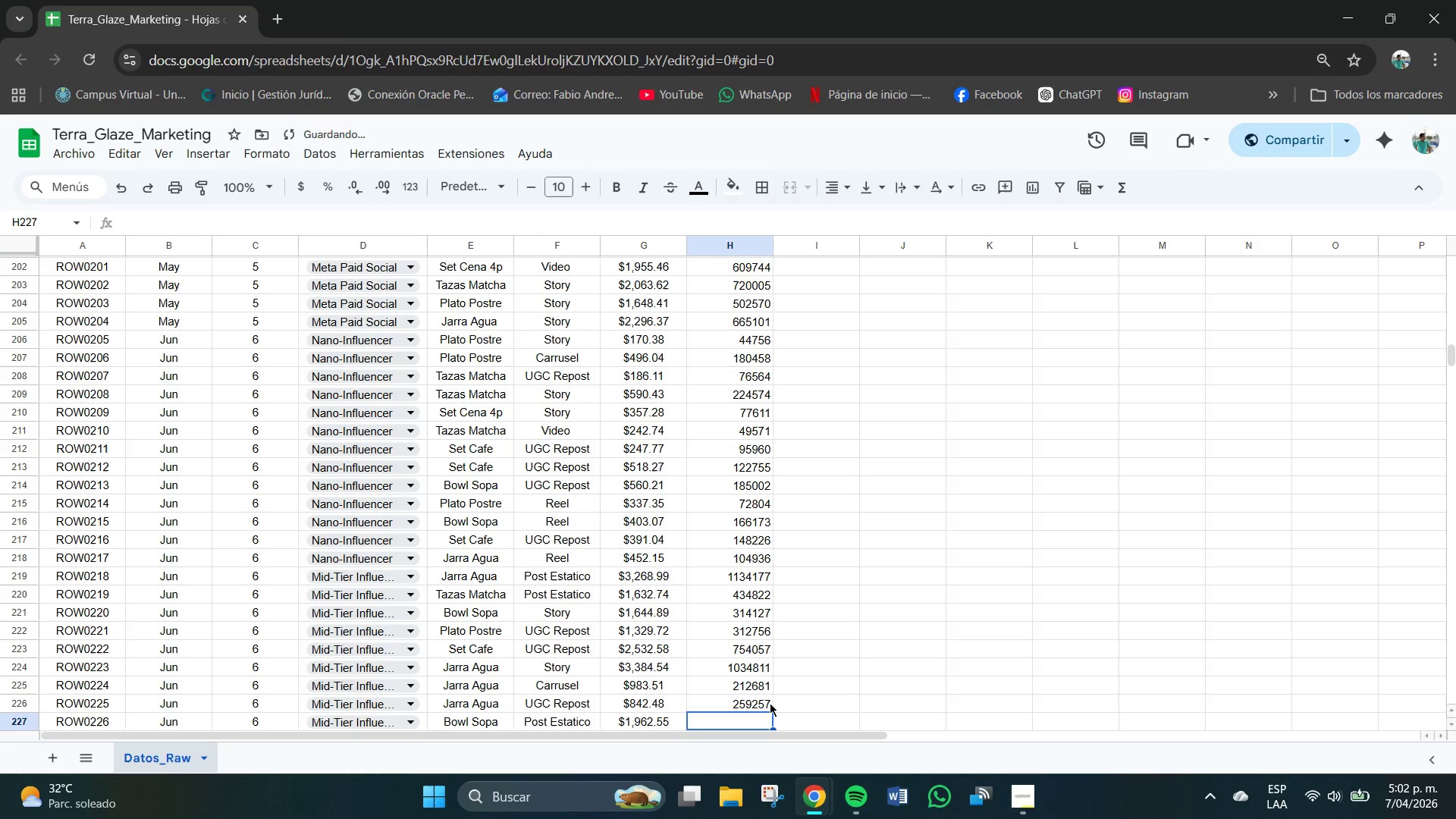 
key(NumpadEnter)
 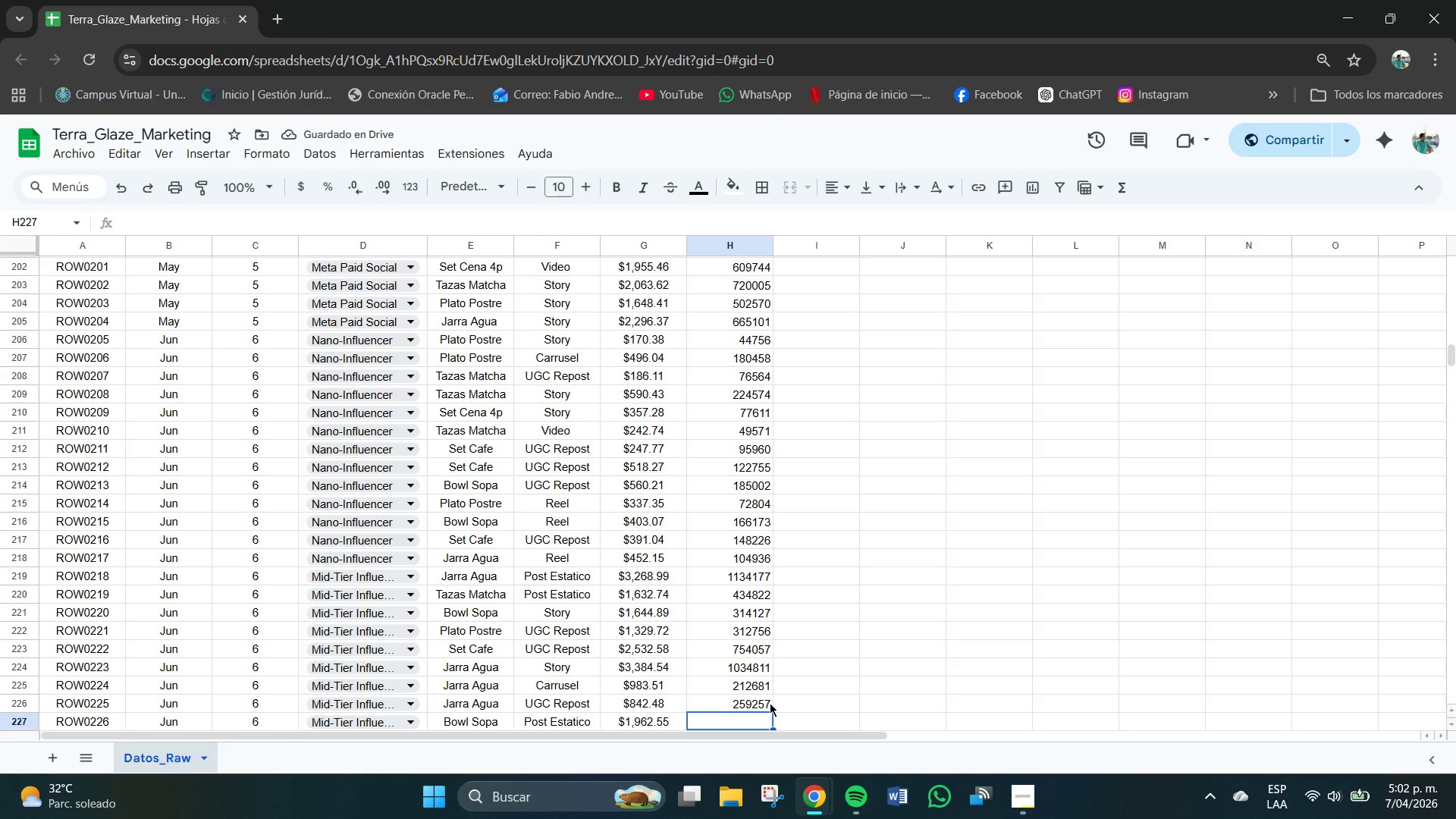 
key(Numpad7)
 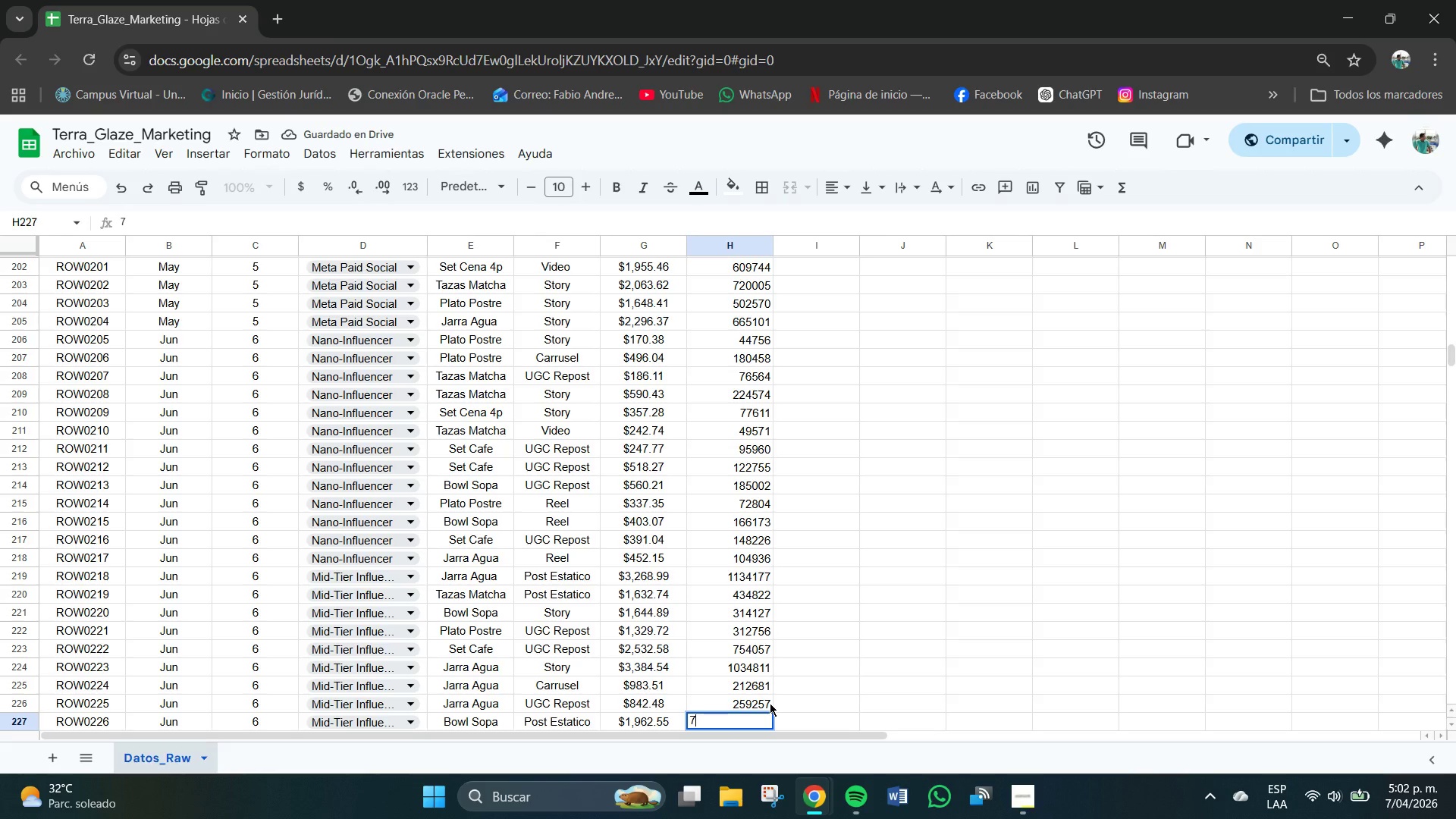 
key(Numpad9)
 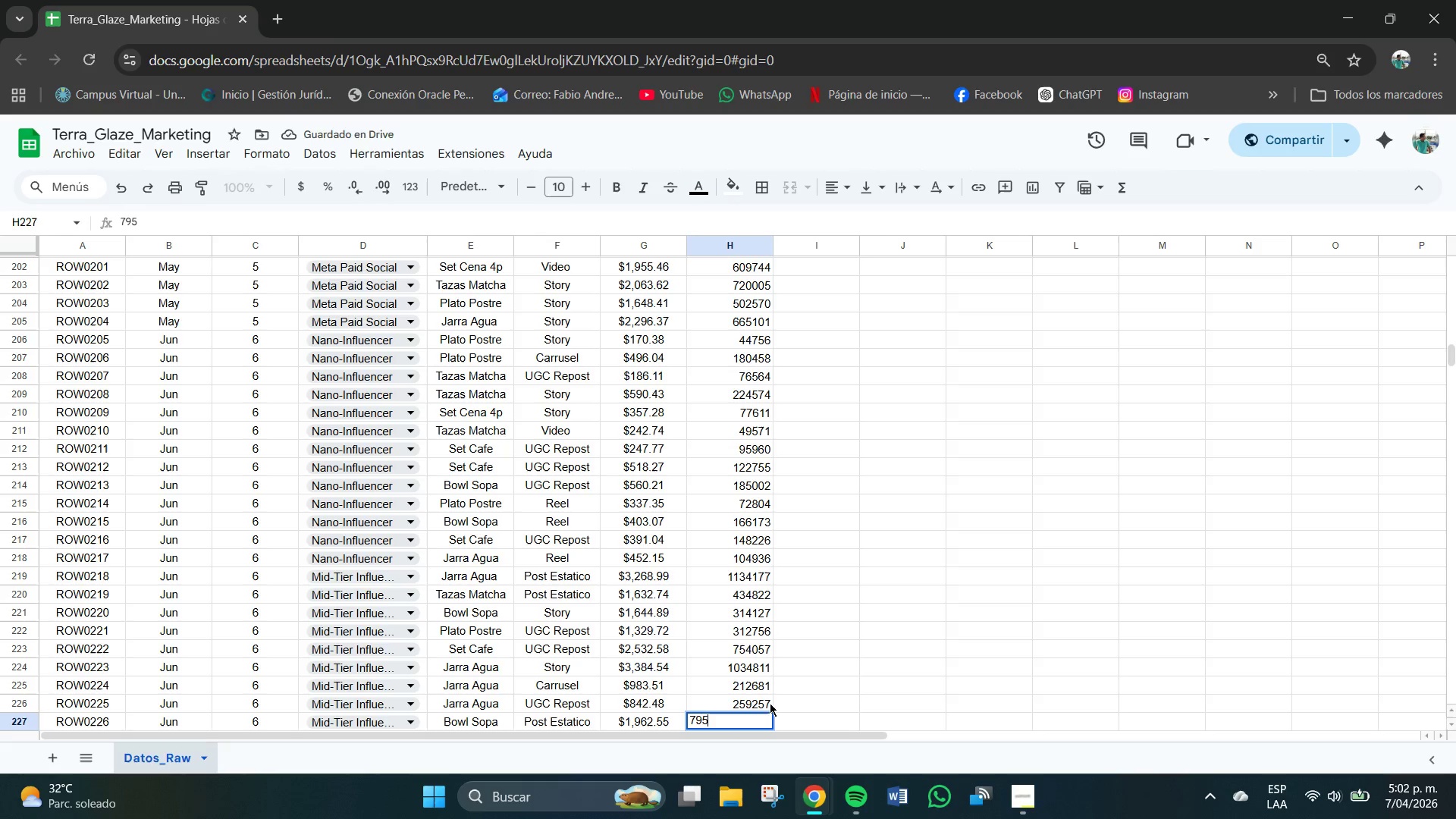 
key(Numpad5)
 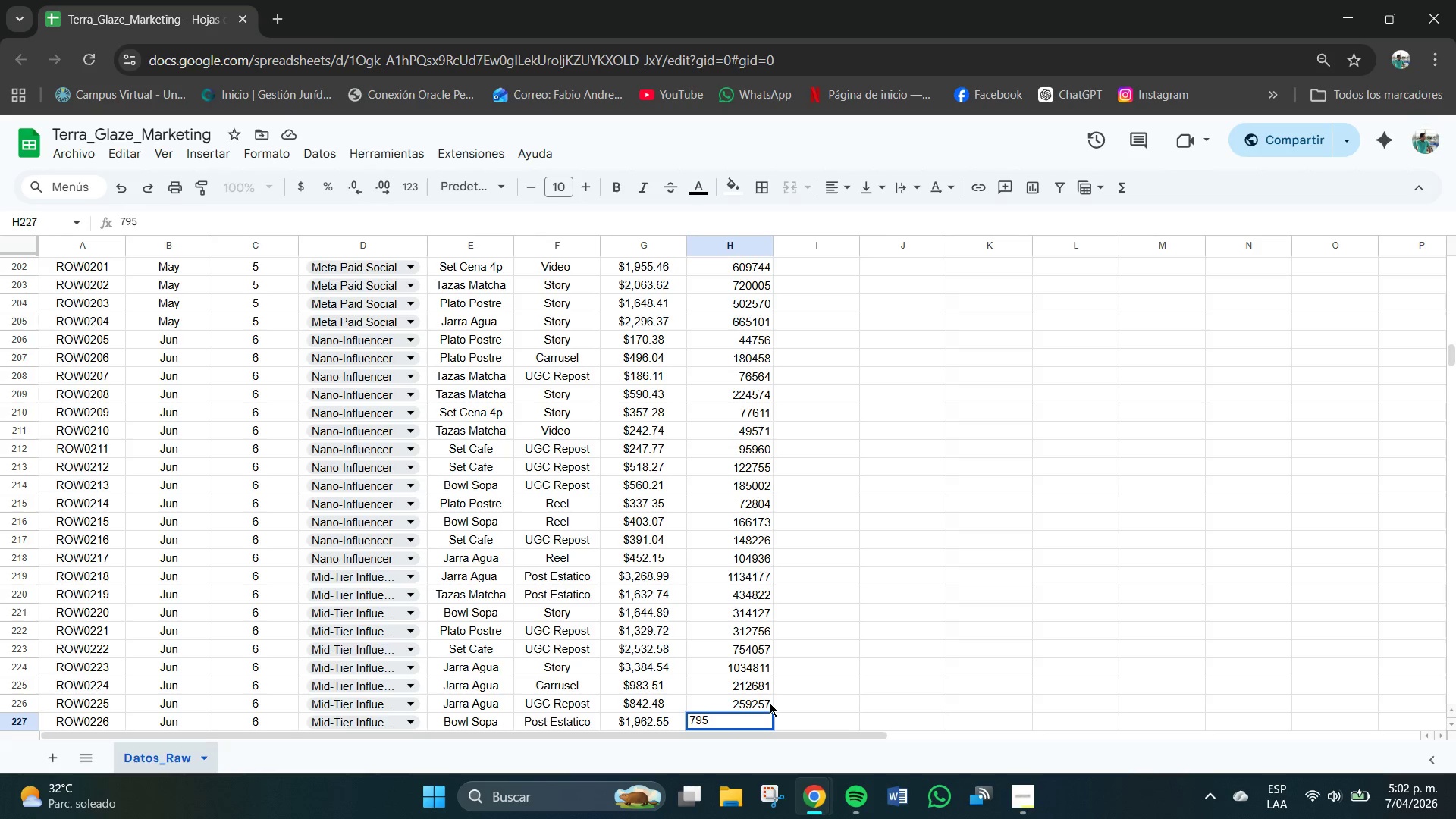 
key(Numpad8)
 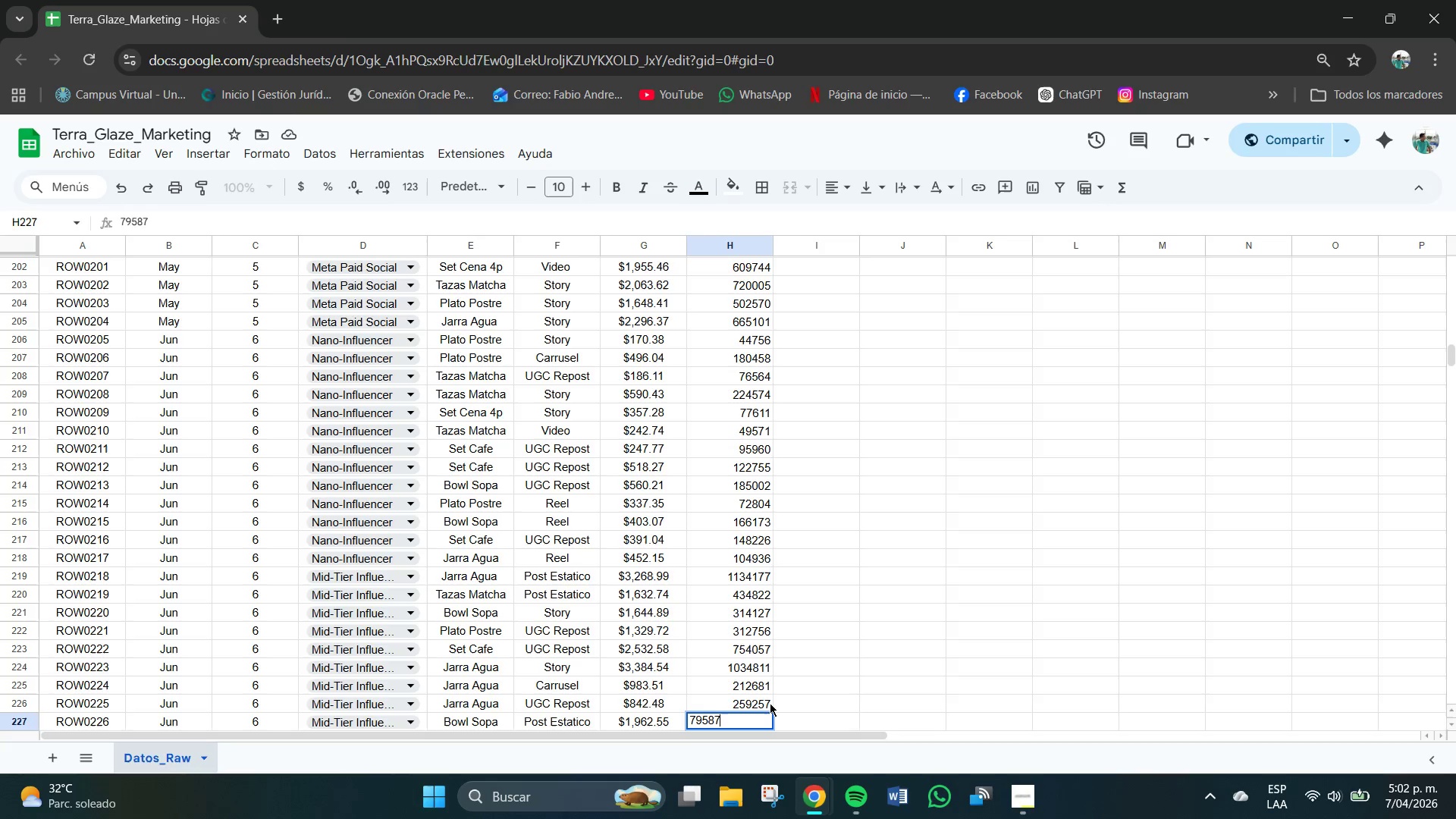 
key(Numpad7)
 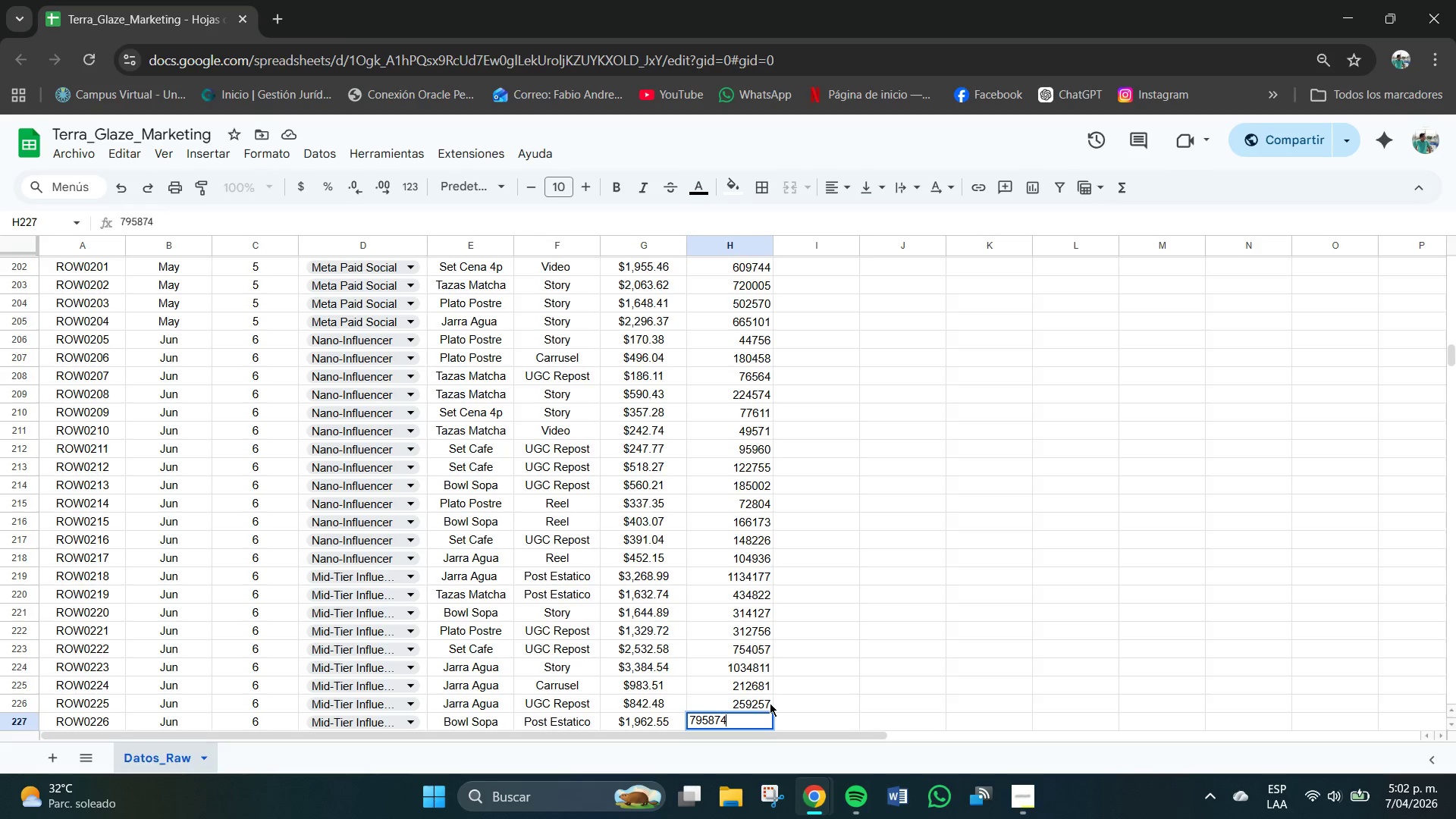 
key(Numpad4)
 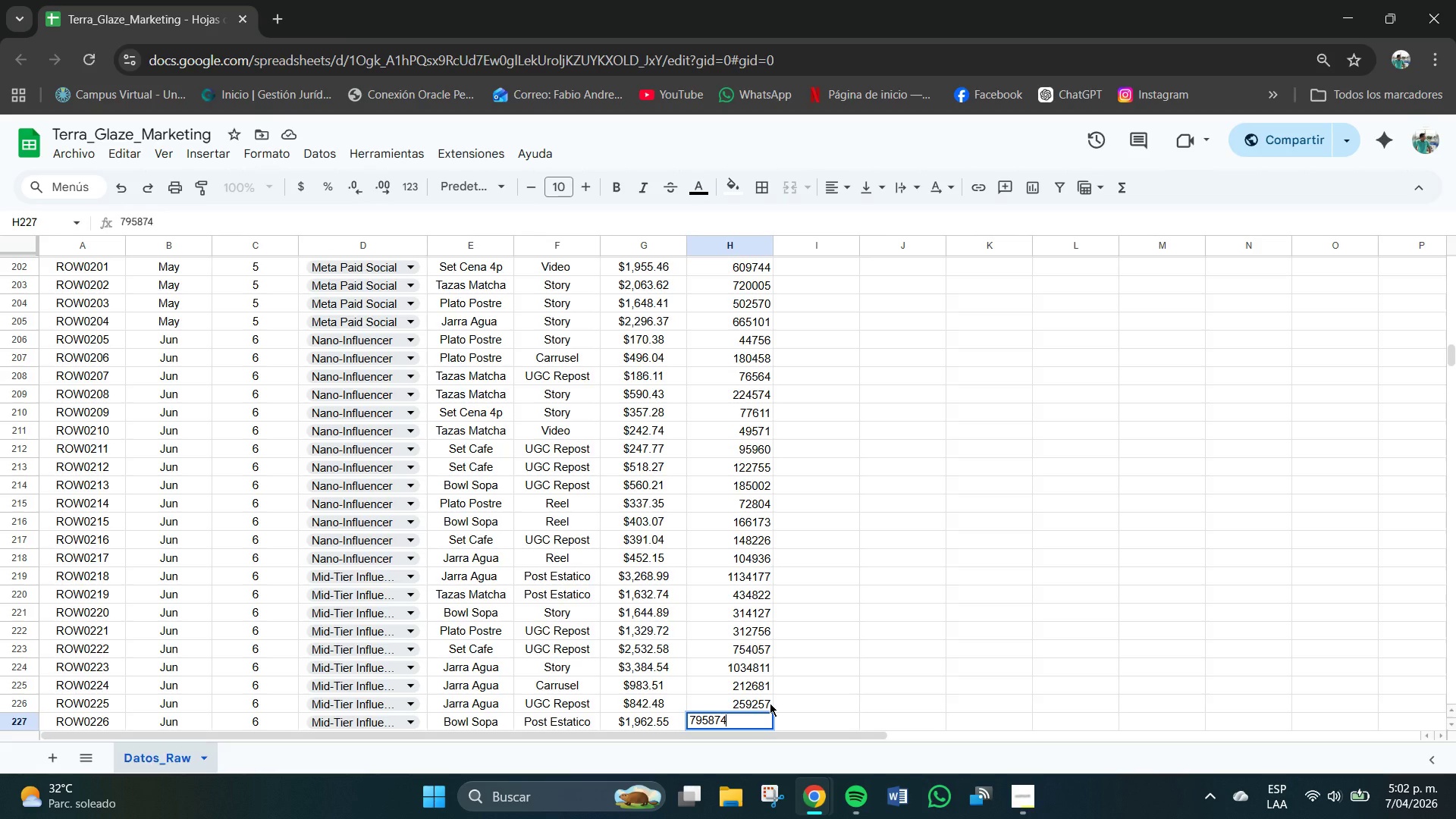 
key(NumpadEnter)
 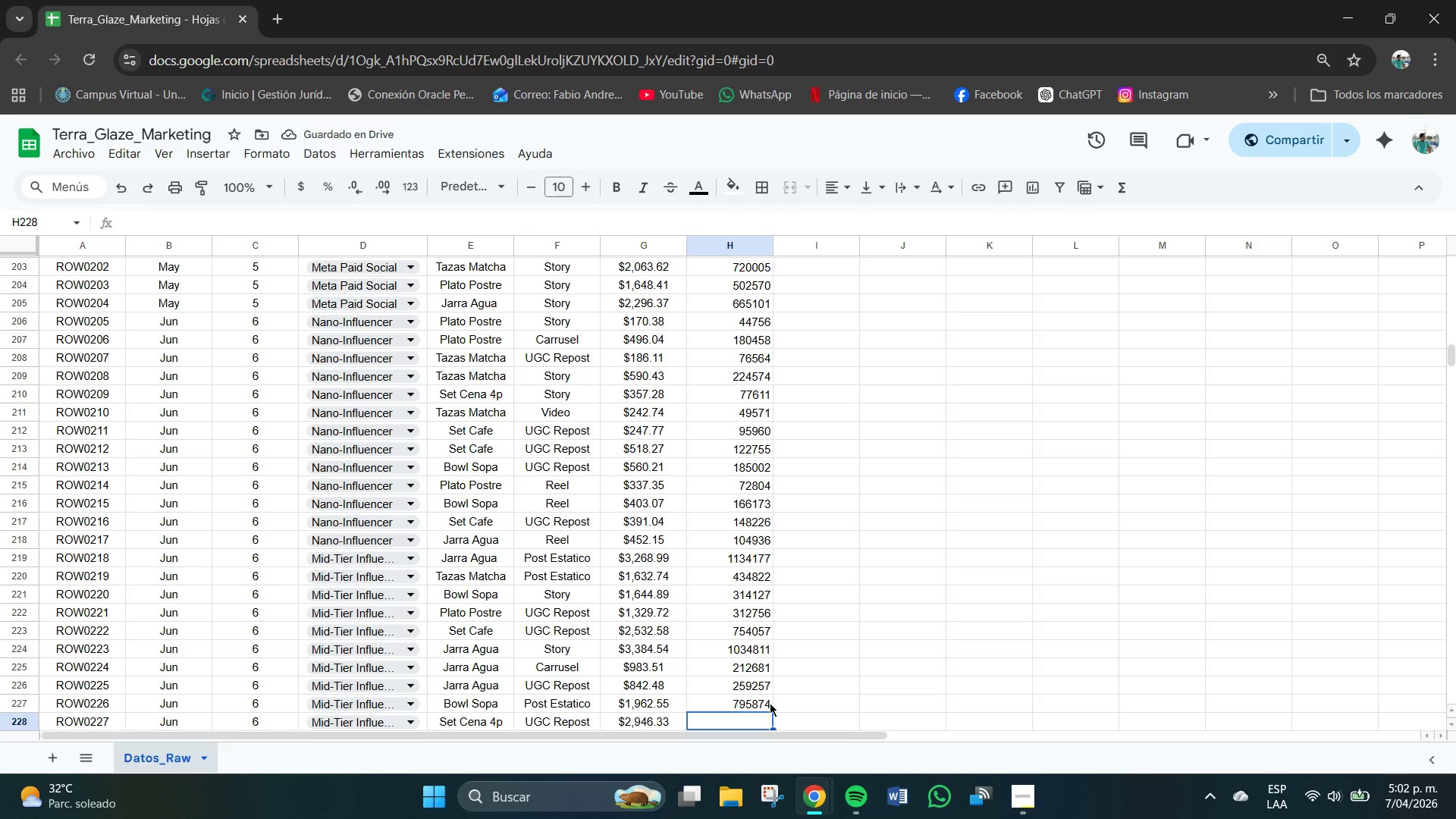 
key(Numpad8)
 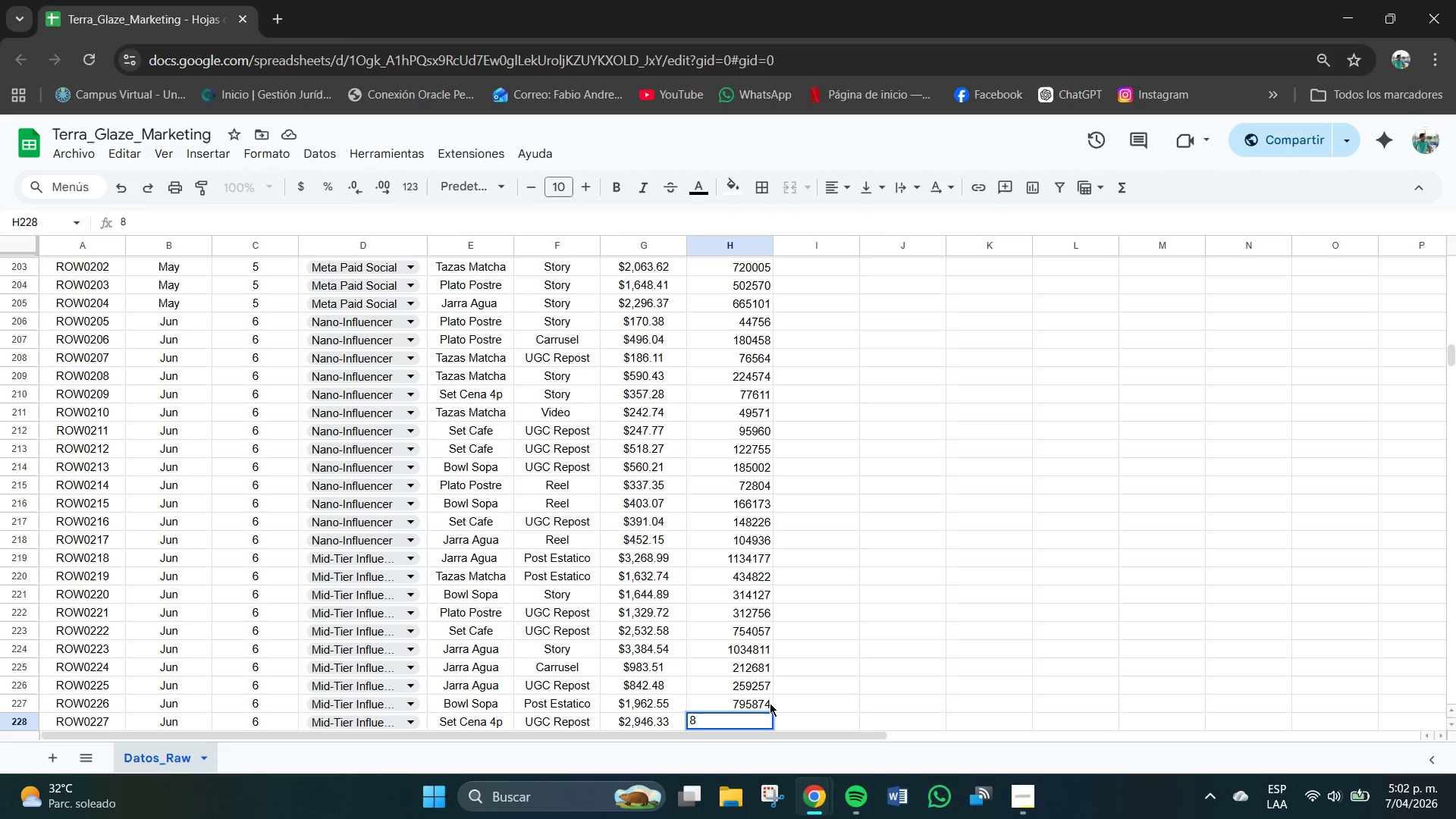 
key(Numpad8)
 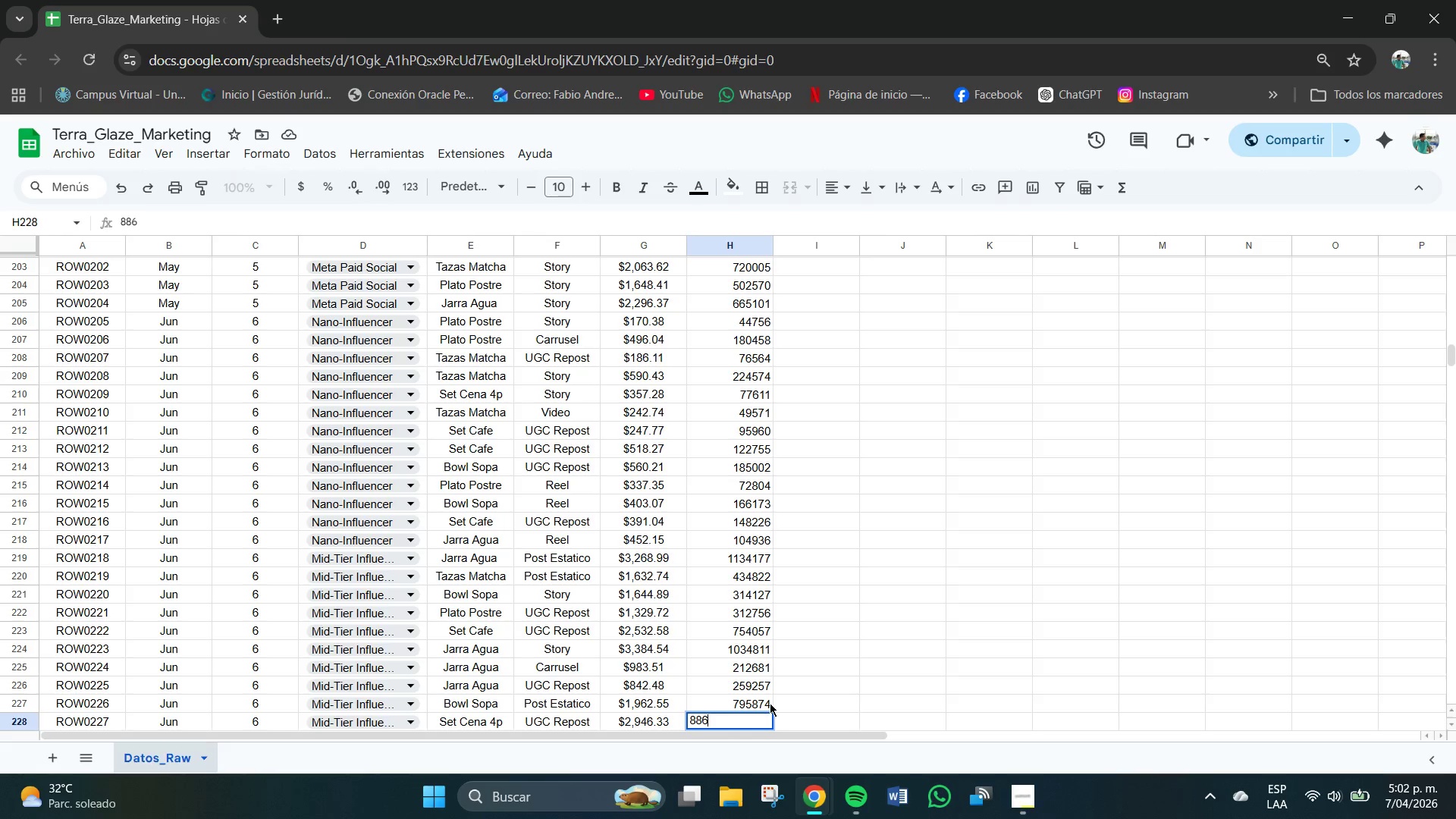 
key(Numpad6)
 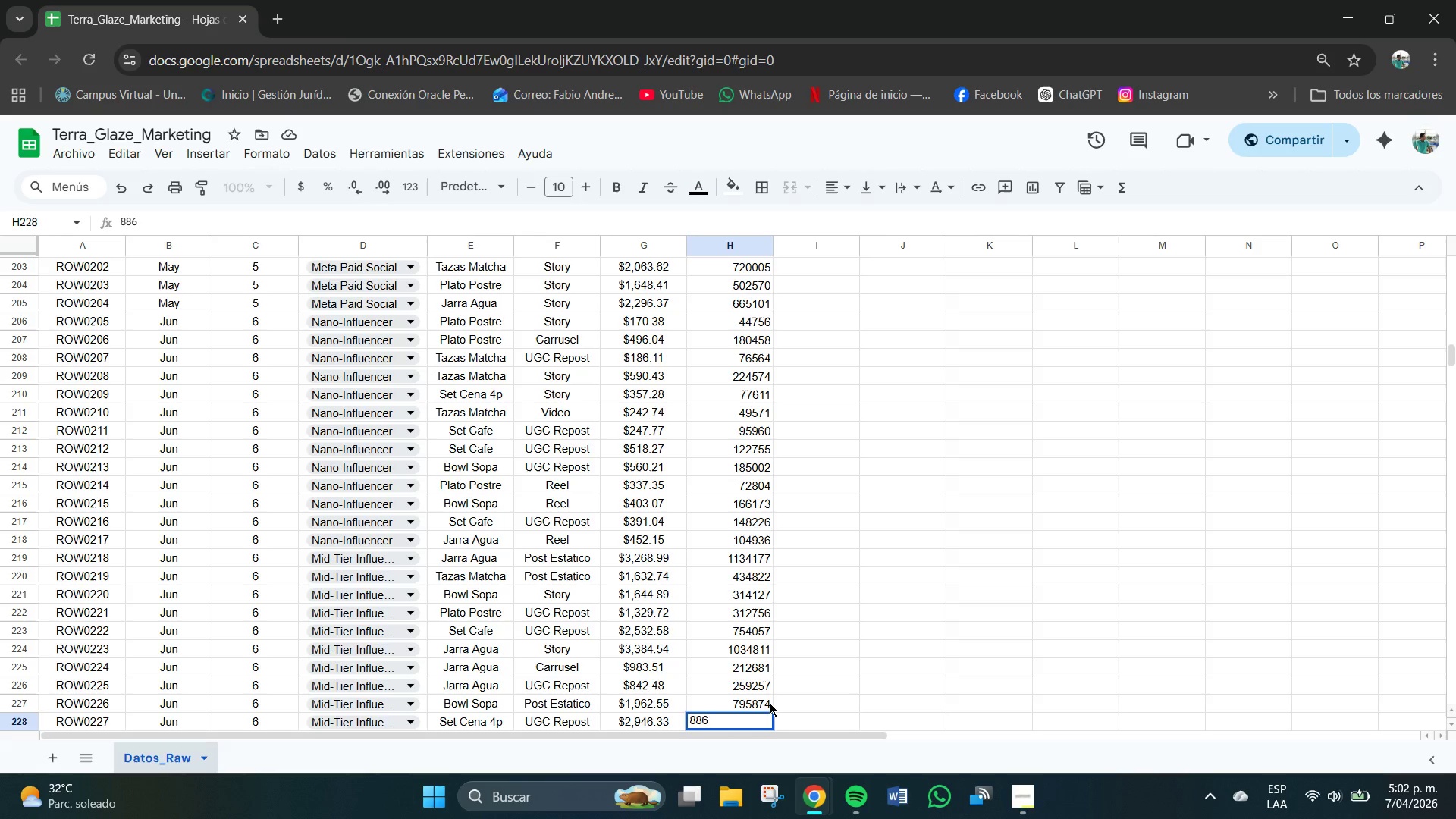 
key(Numpad2)
 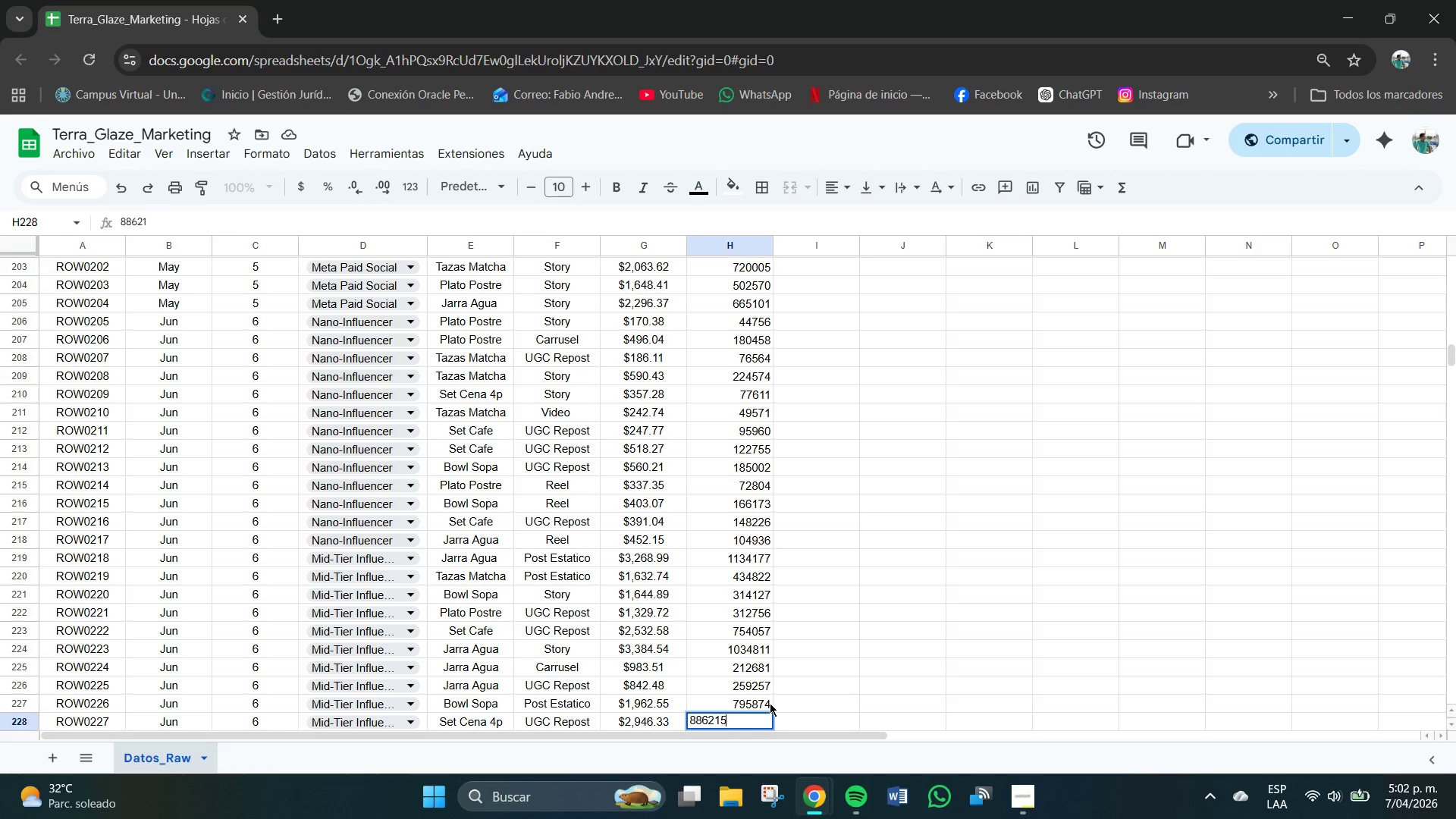 
key(Numpad1)
 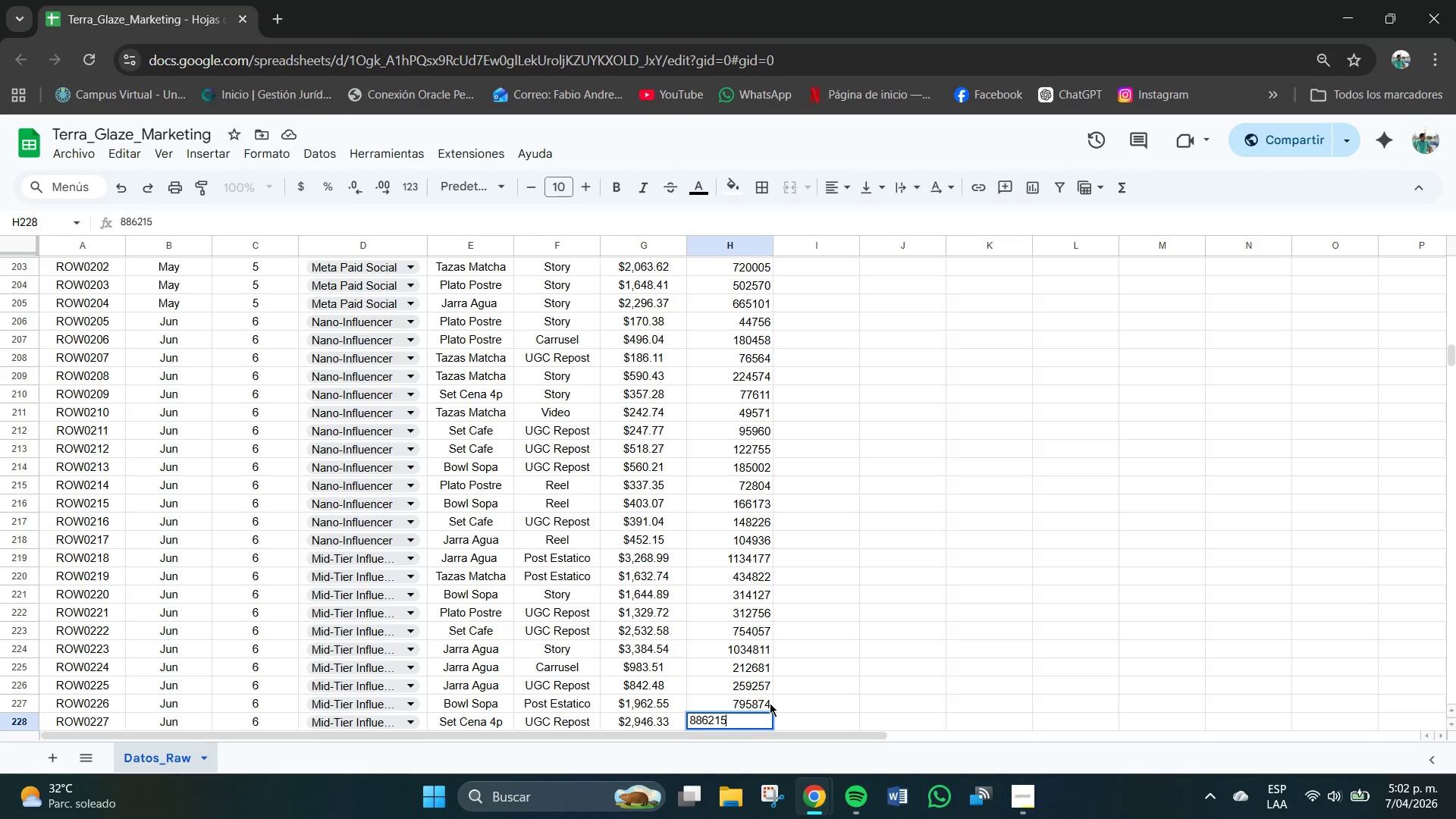 
key(Numpad5)
 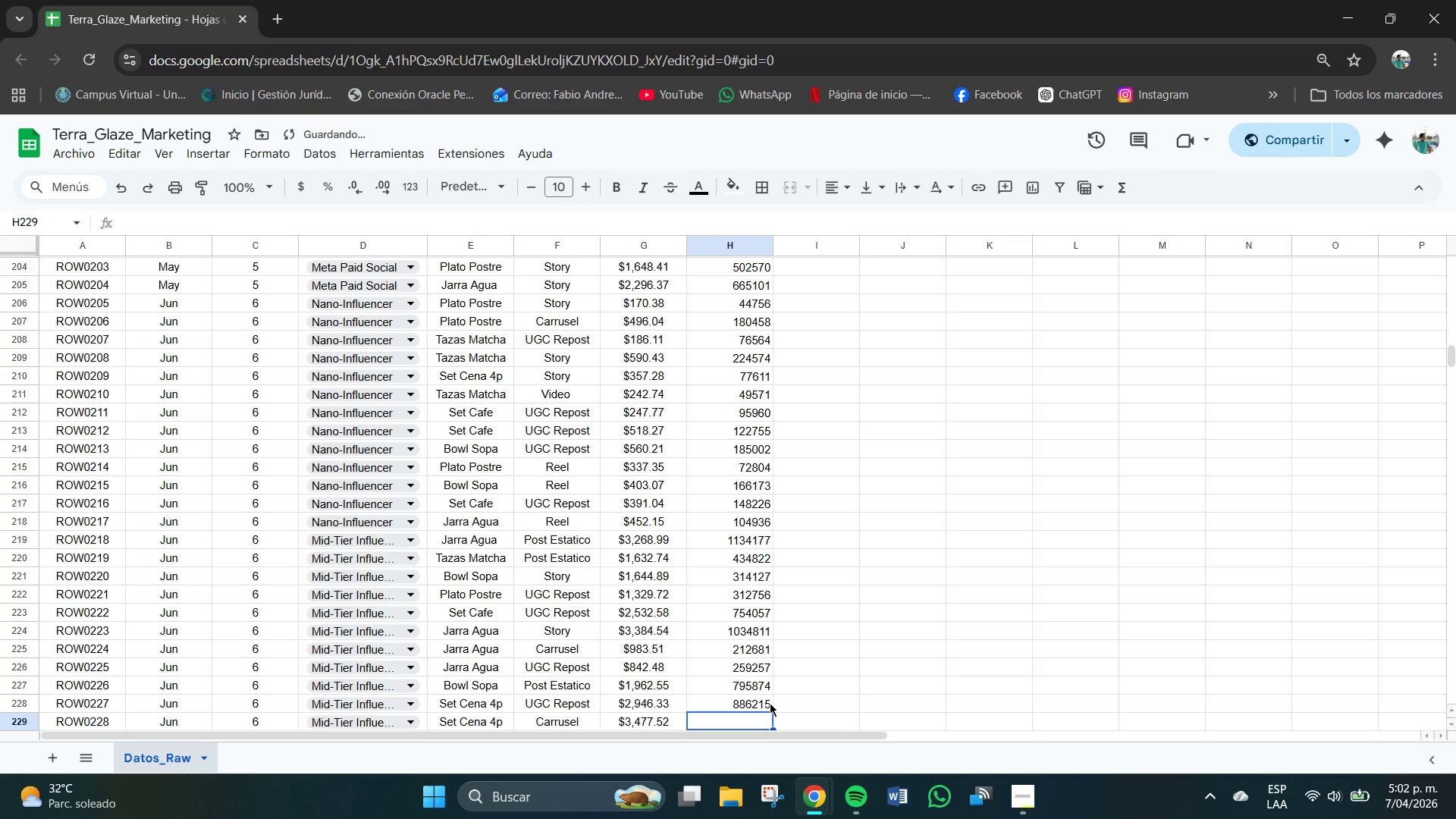 
key(NumpadEnter)
 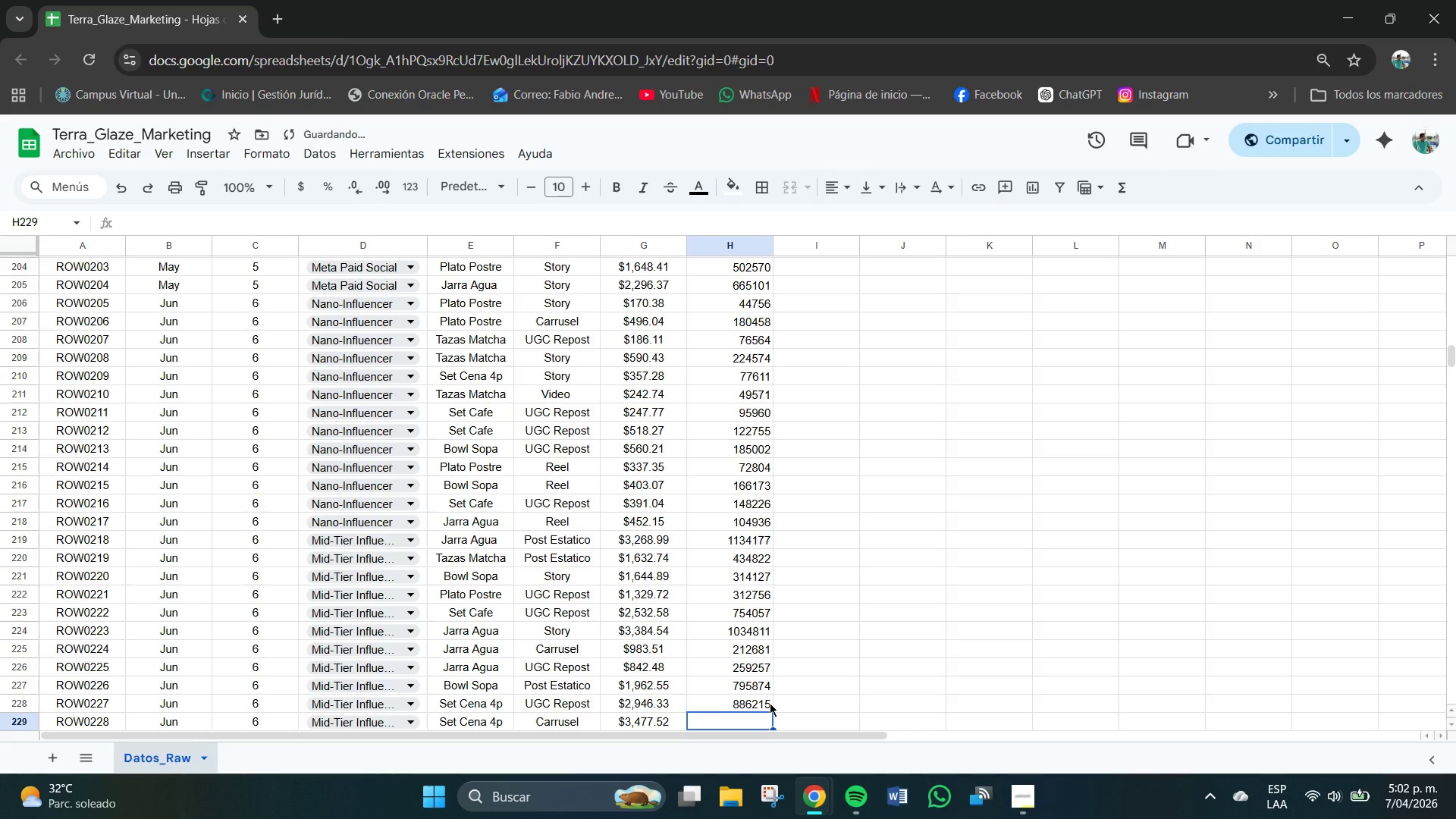 
key(Numpad1)
 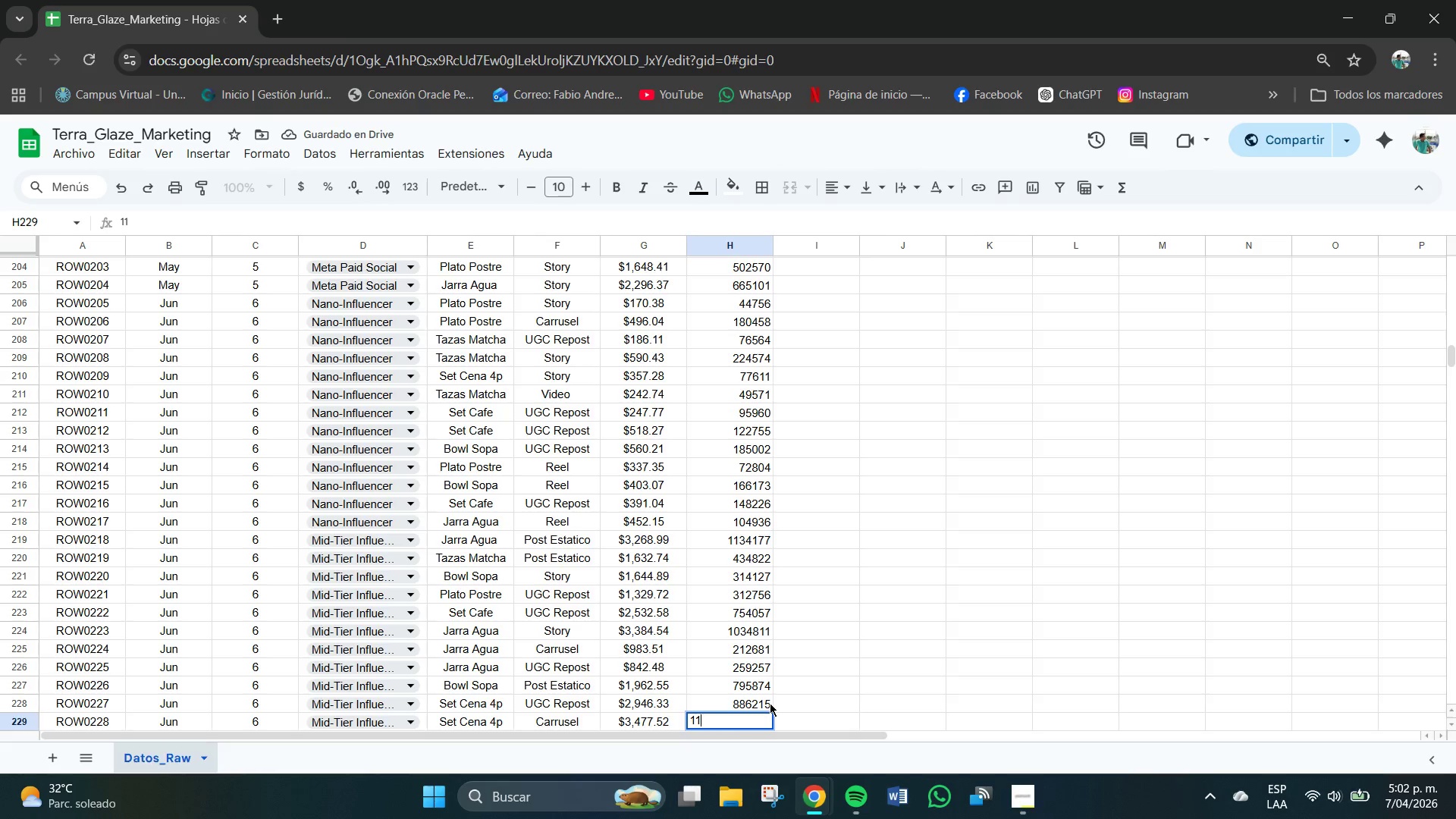 
key(Numpad1)
 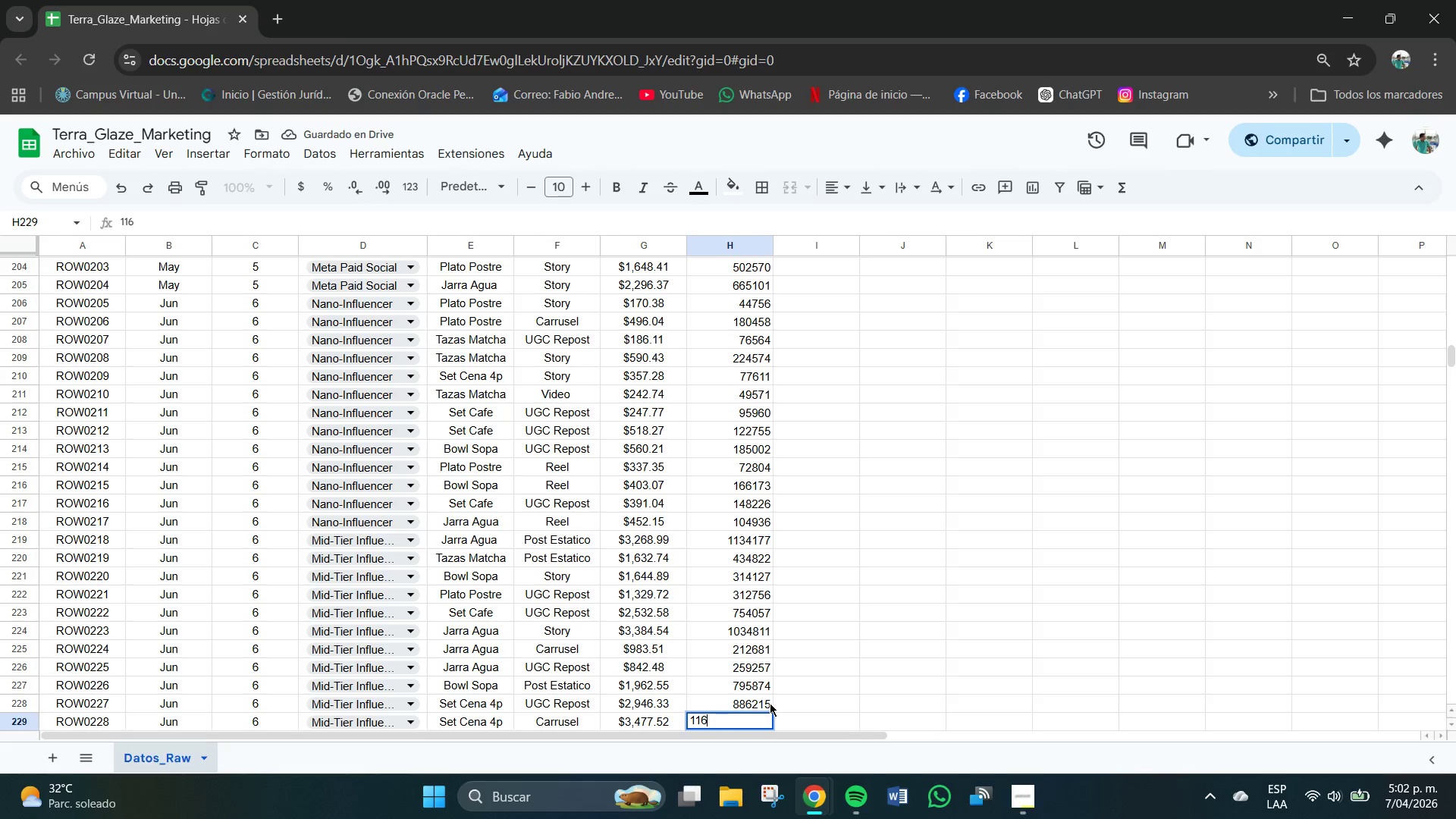 
key(Numpad6)
 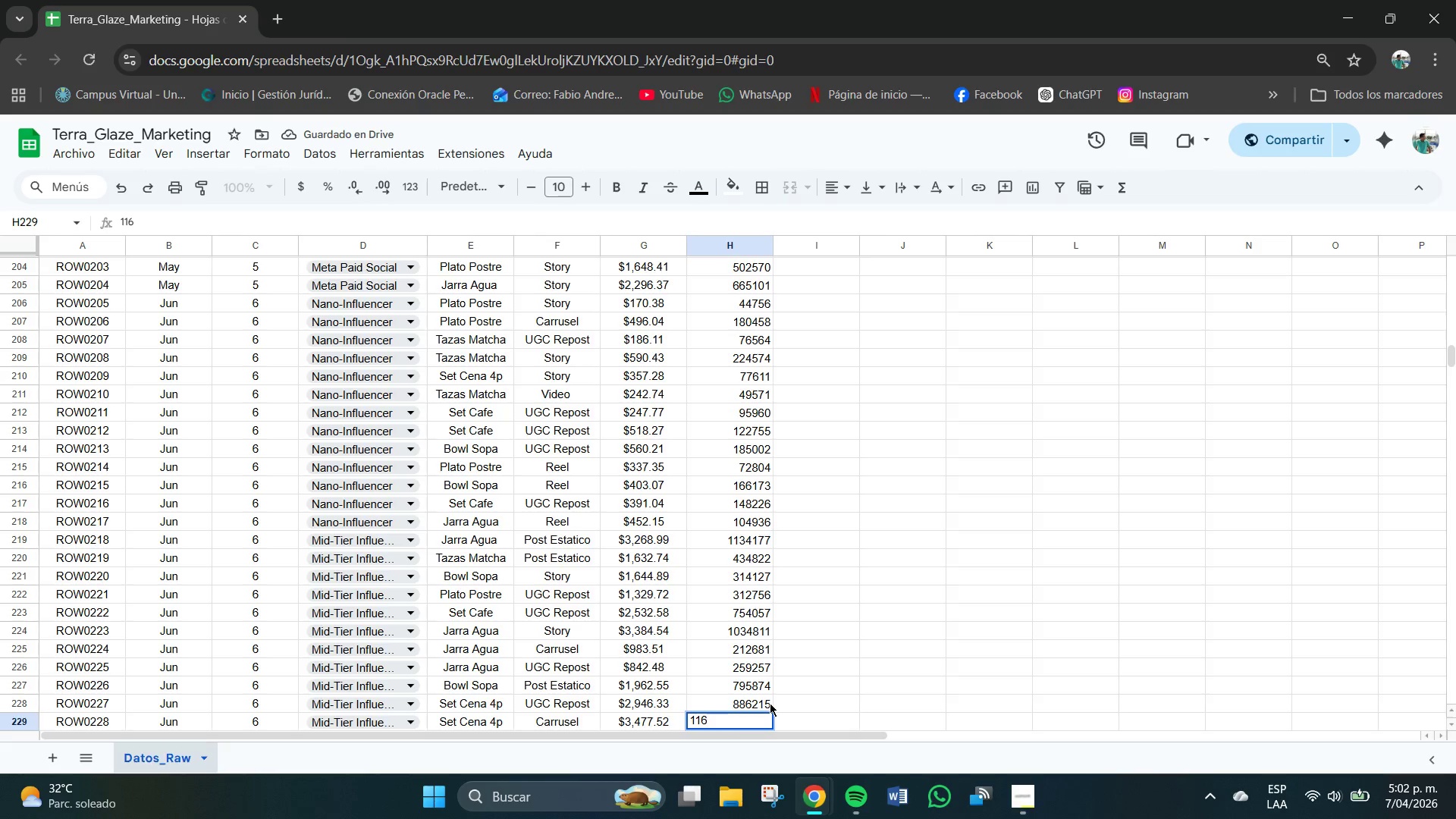 
key(Numpad8)
 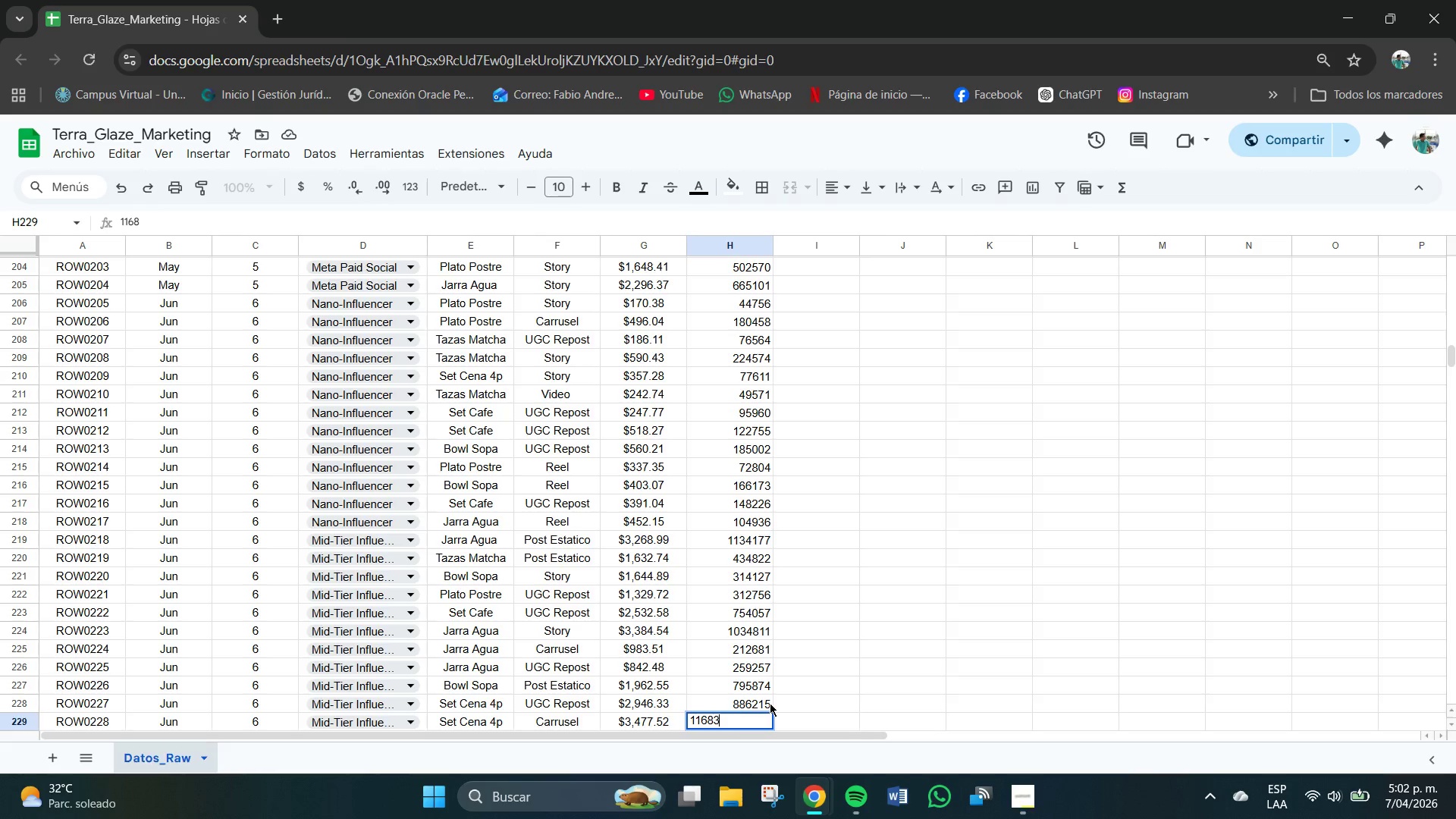 
key(Numpad3)
 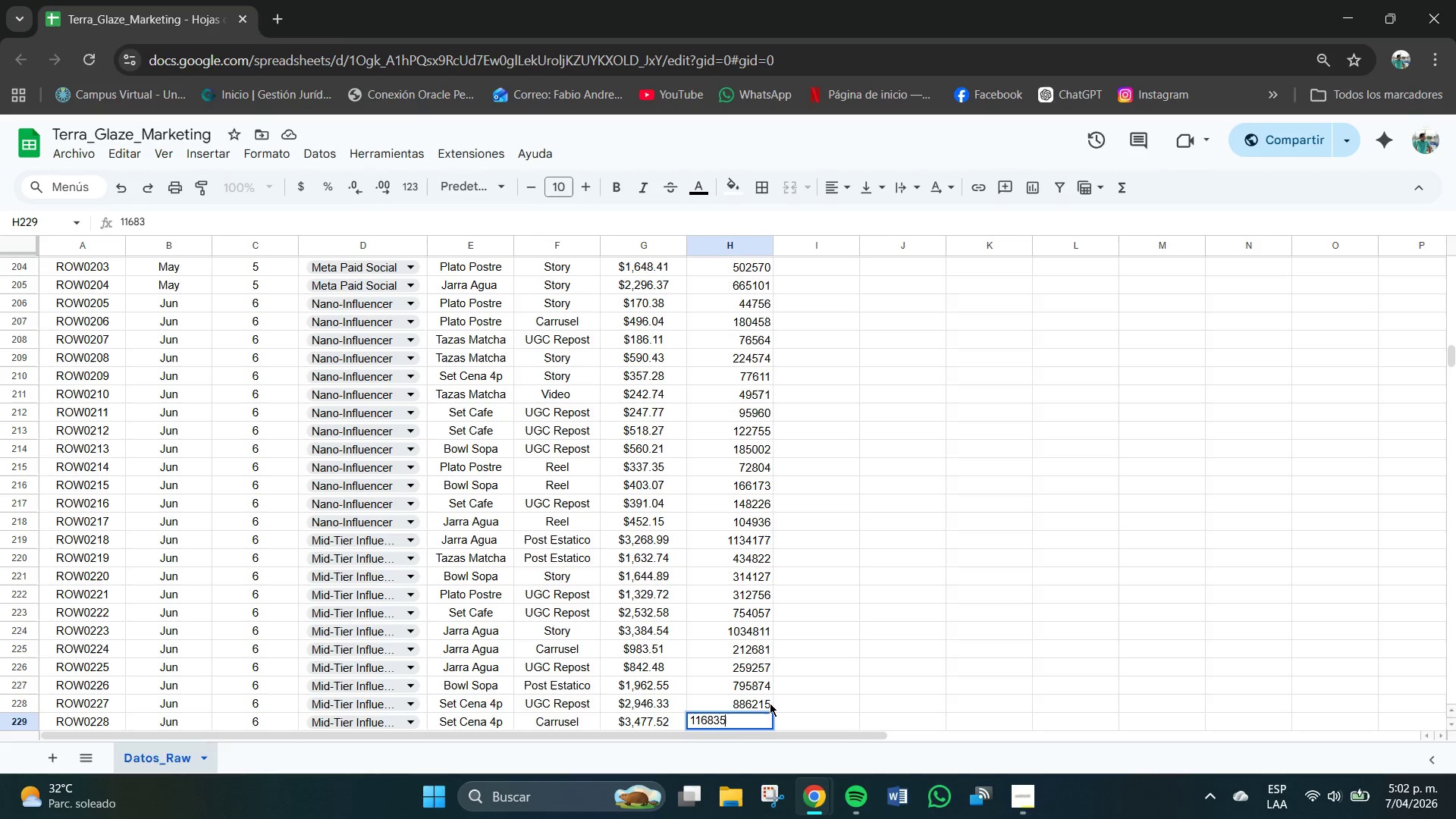 
key(Numpad5)
 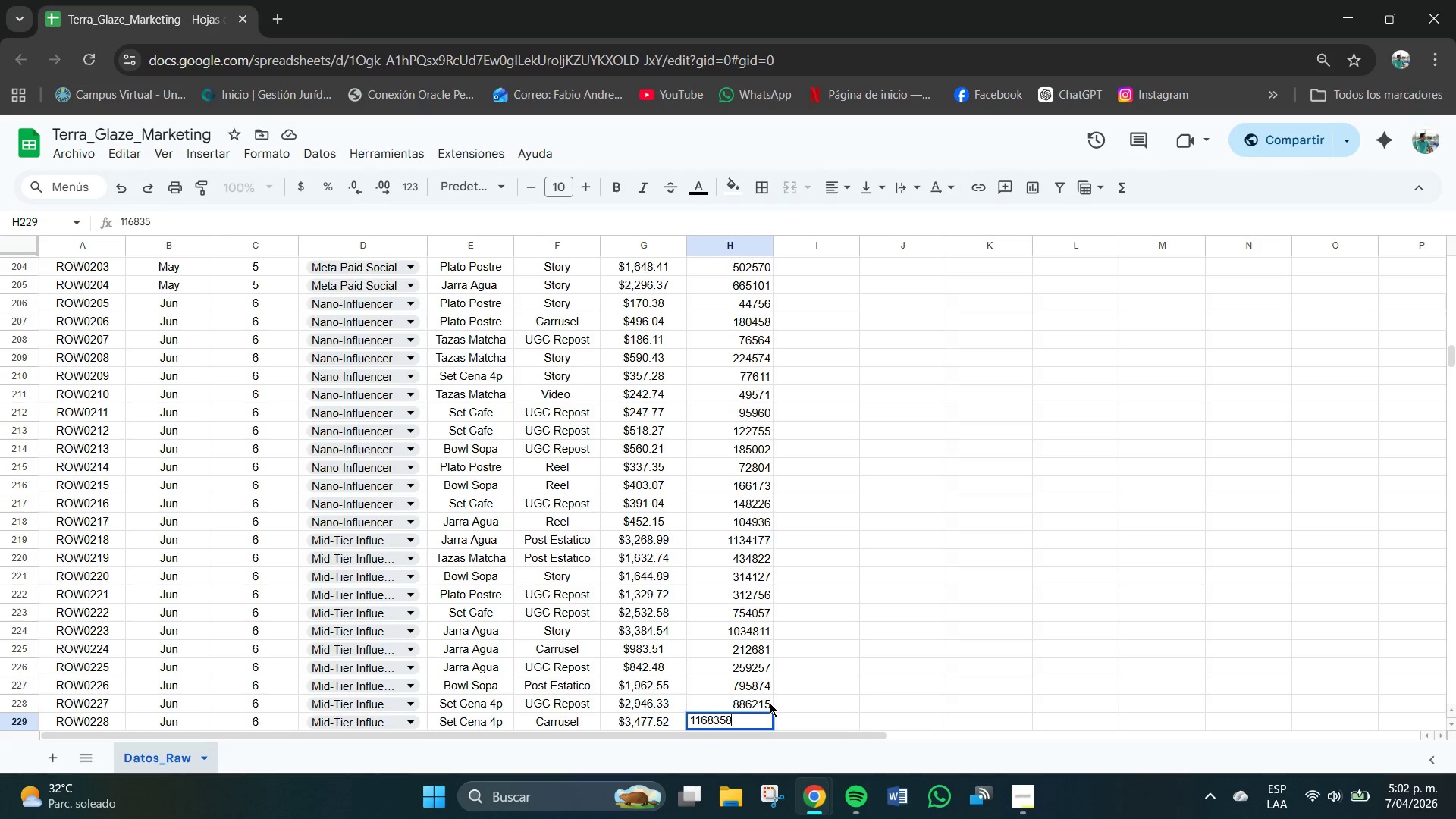 
key(Numpad8)
 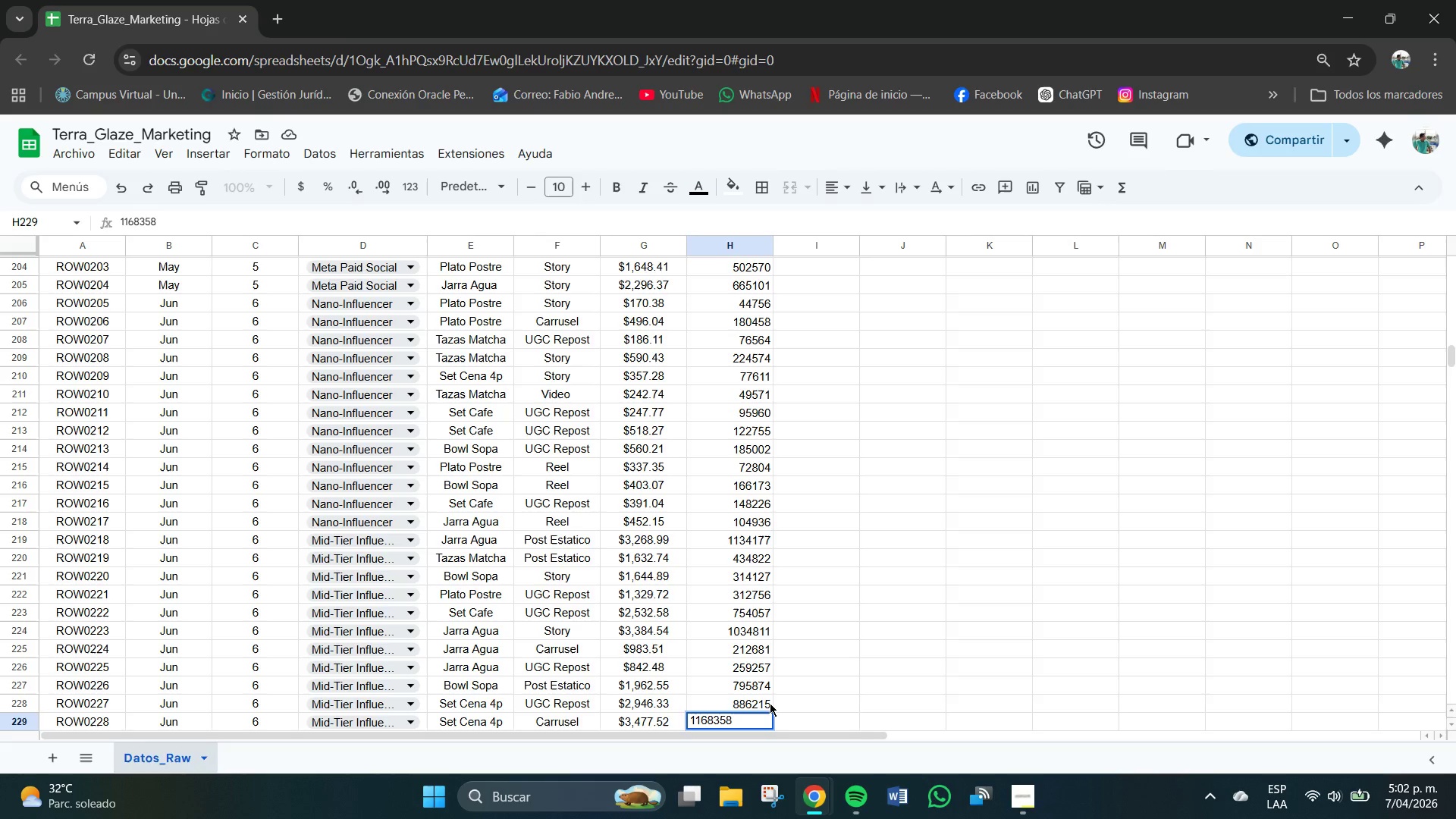 
wait(5.22)
 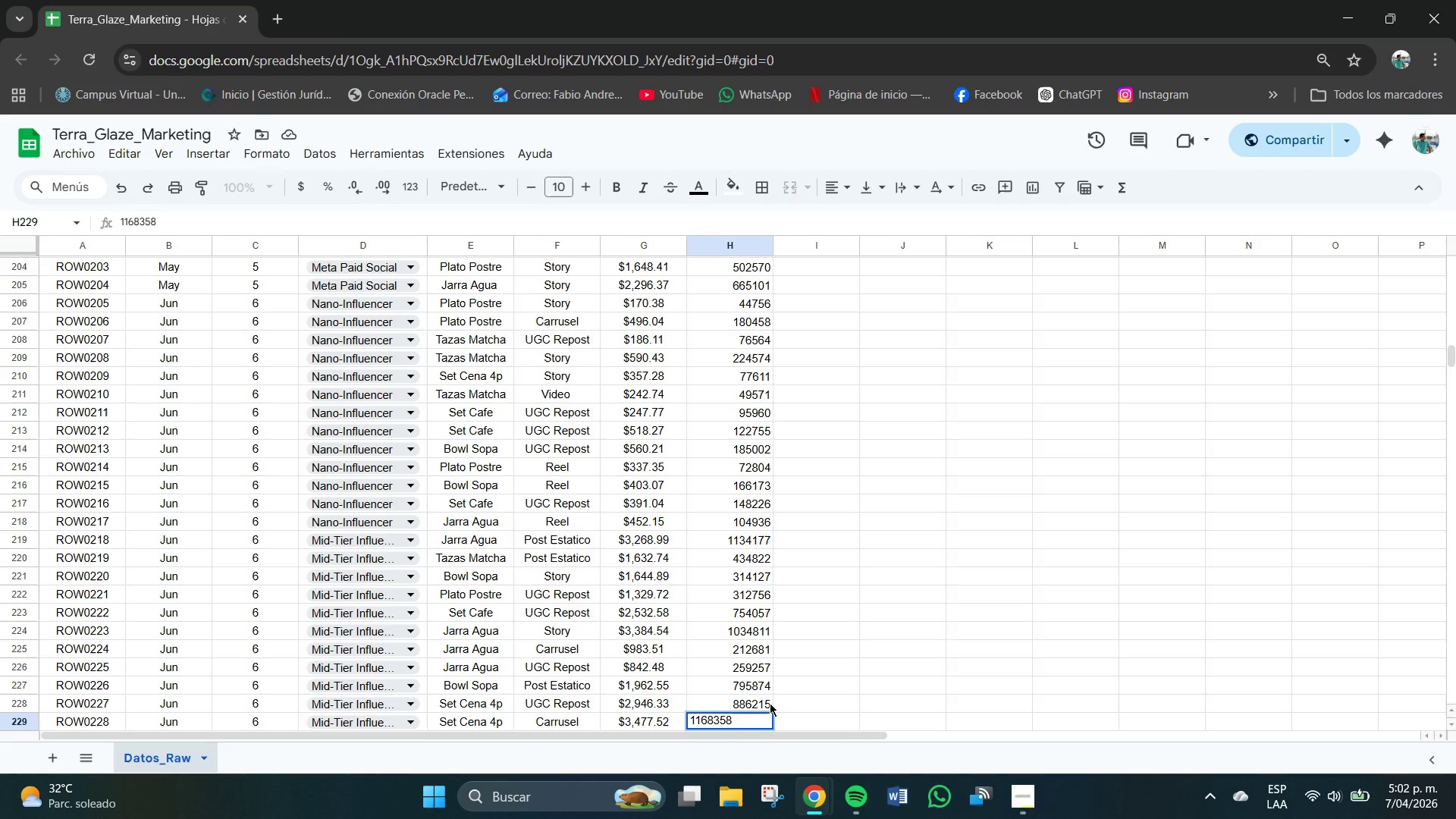 
key(Numpad1)
 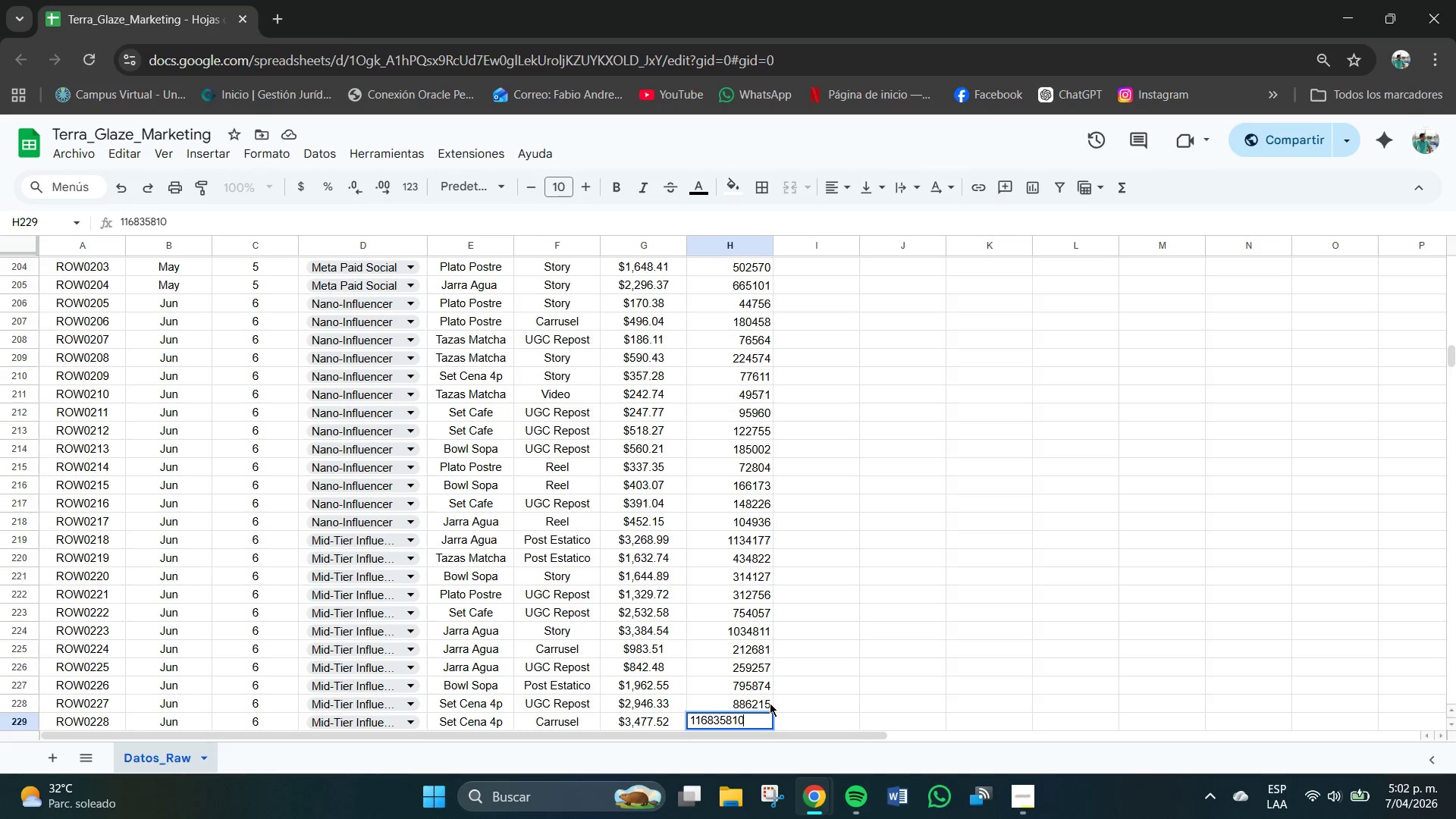 
key(Numpad0)
 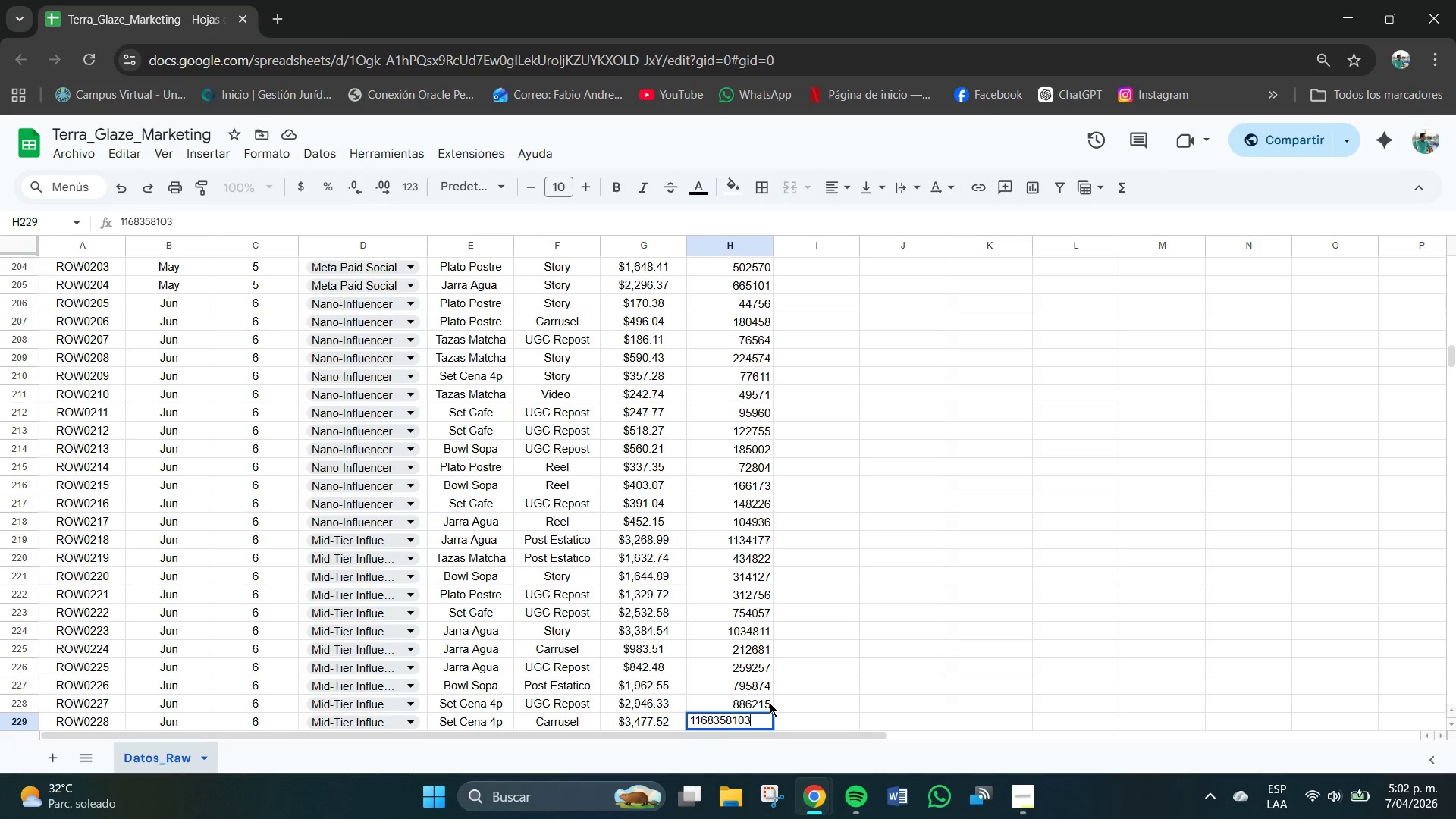 
key(Numpad3)
 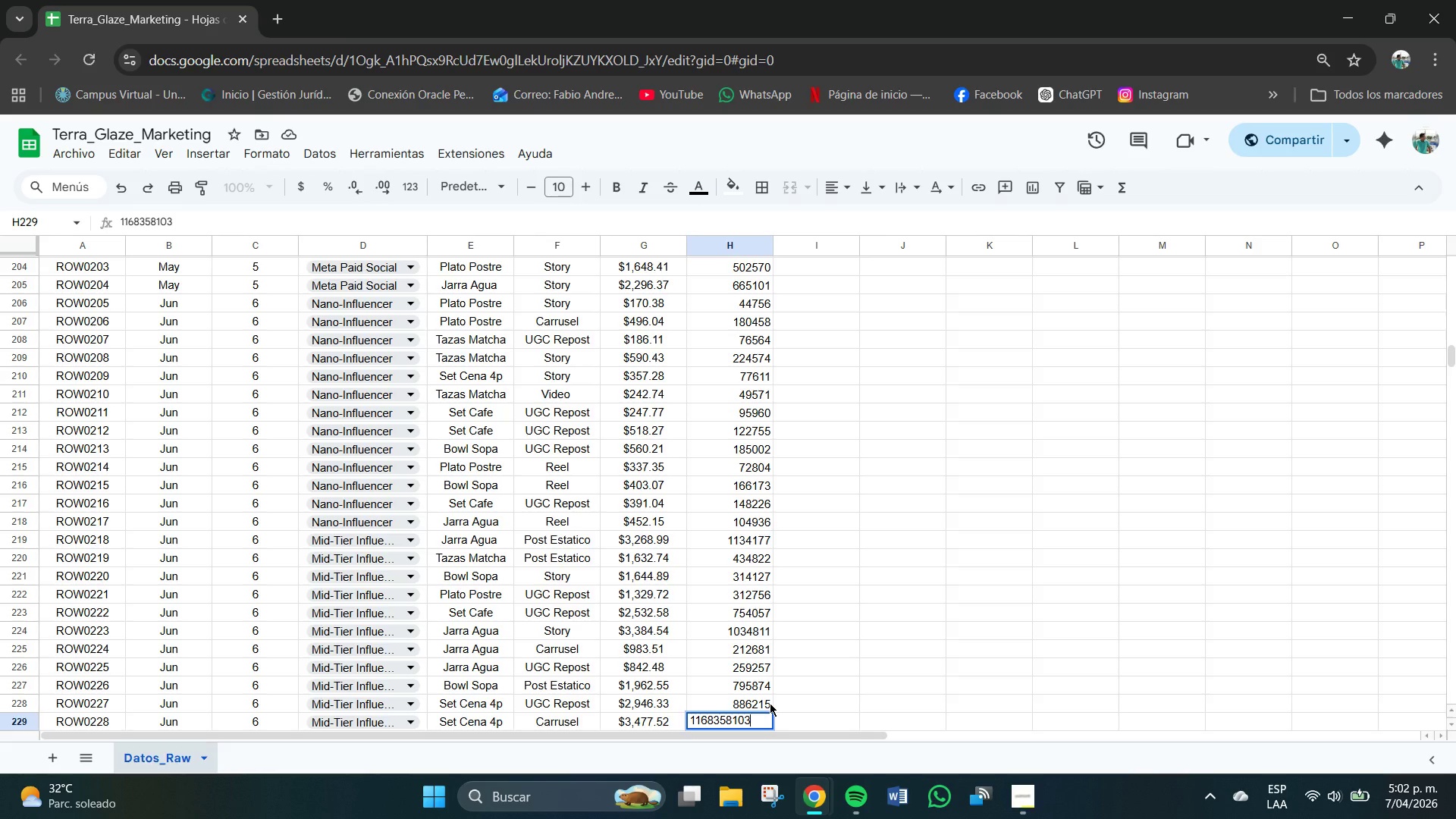 
key(Numpad1)
 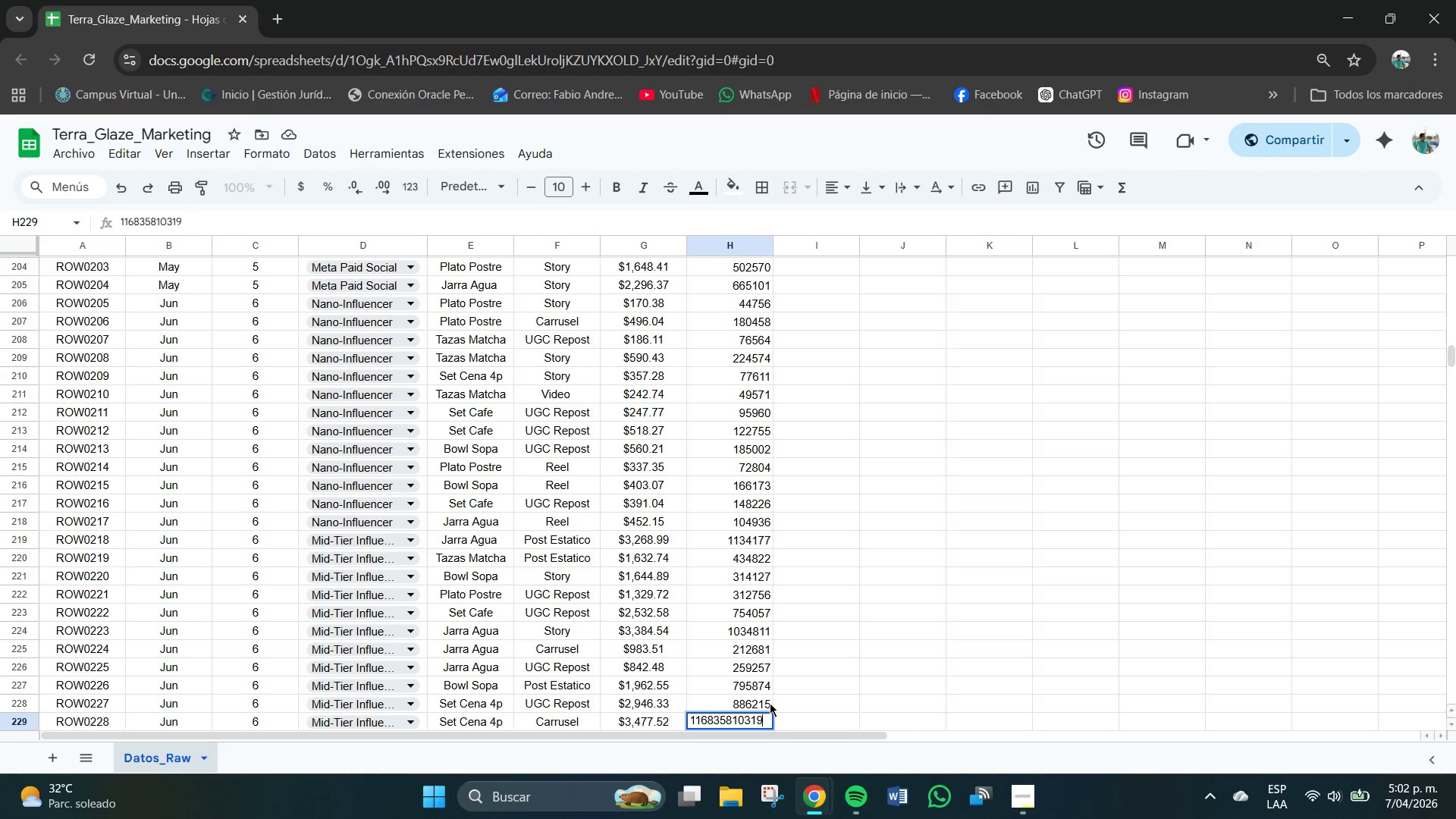 
key(Numpad9)
 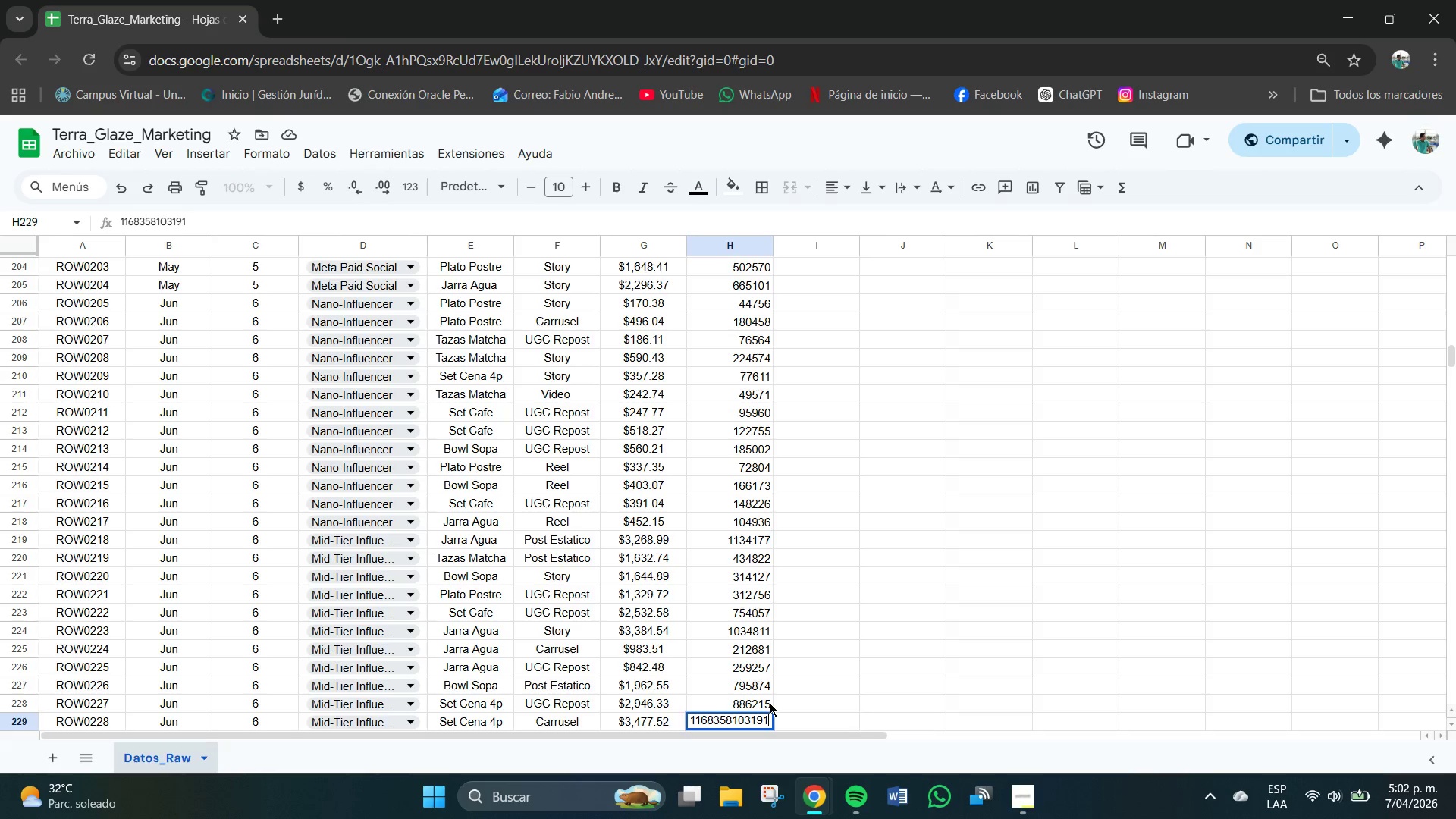 
key(Numpad1)
 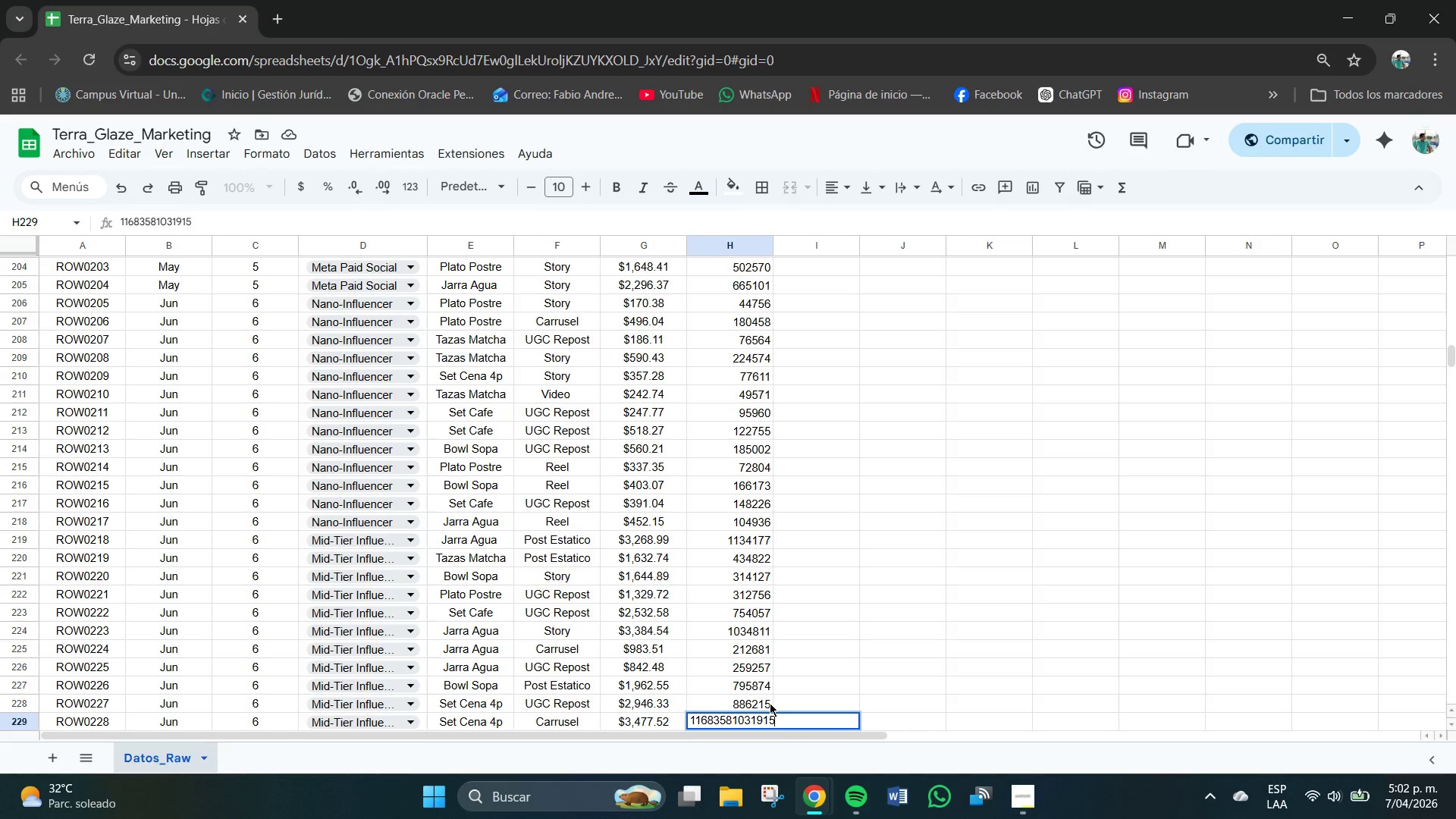 
key(Numpad5)
 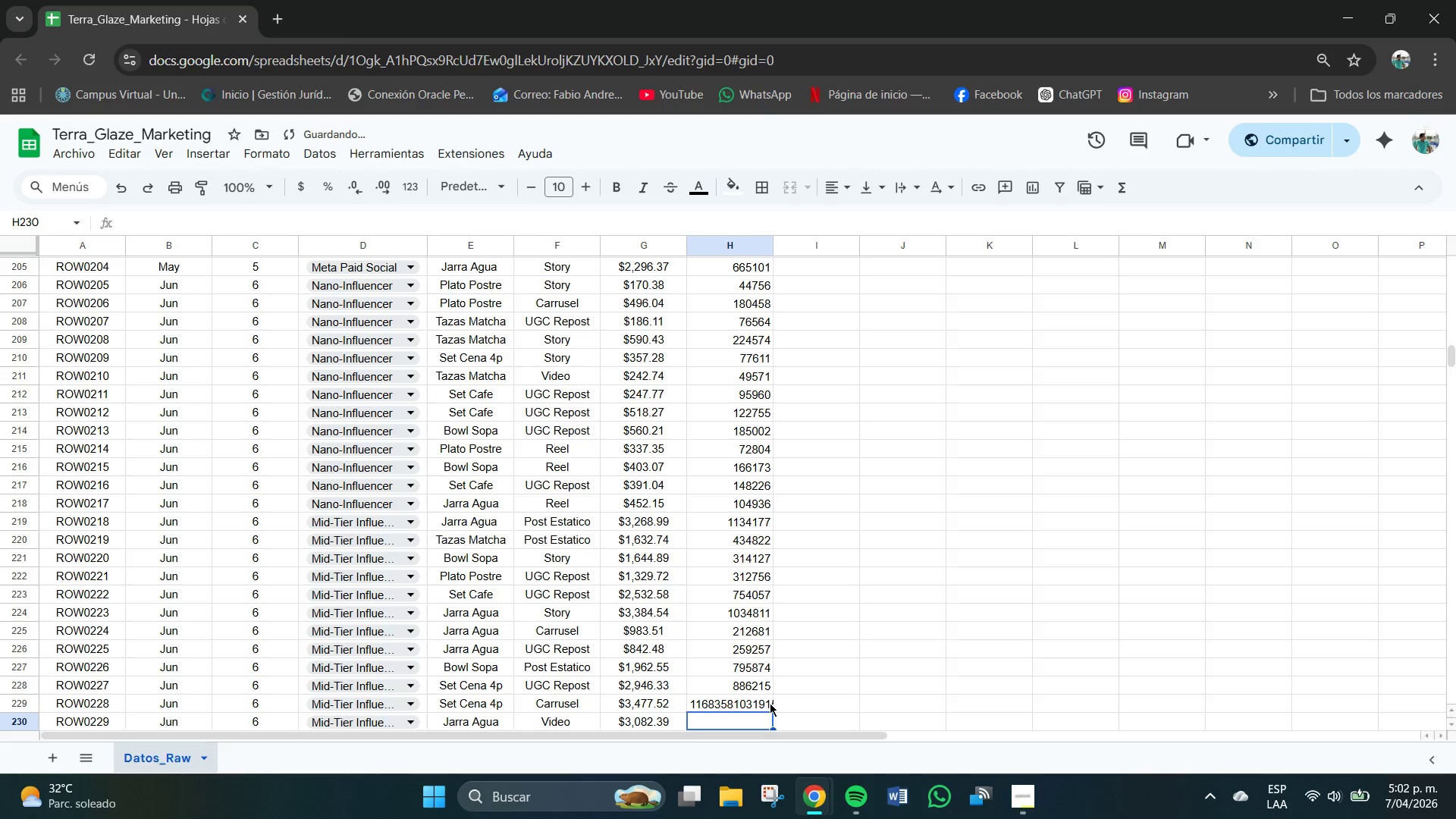 
key(NumpadEnter)
 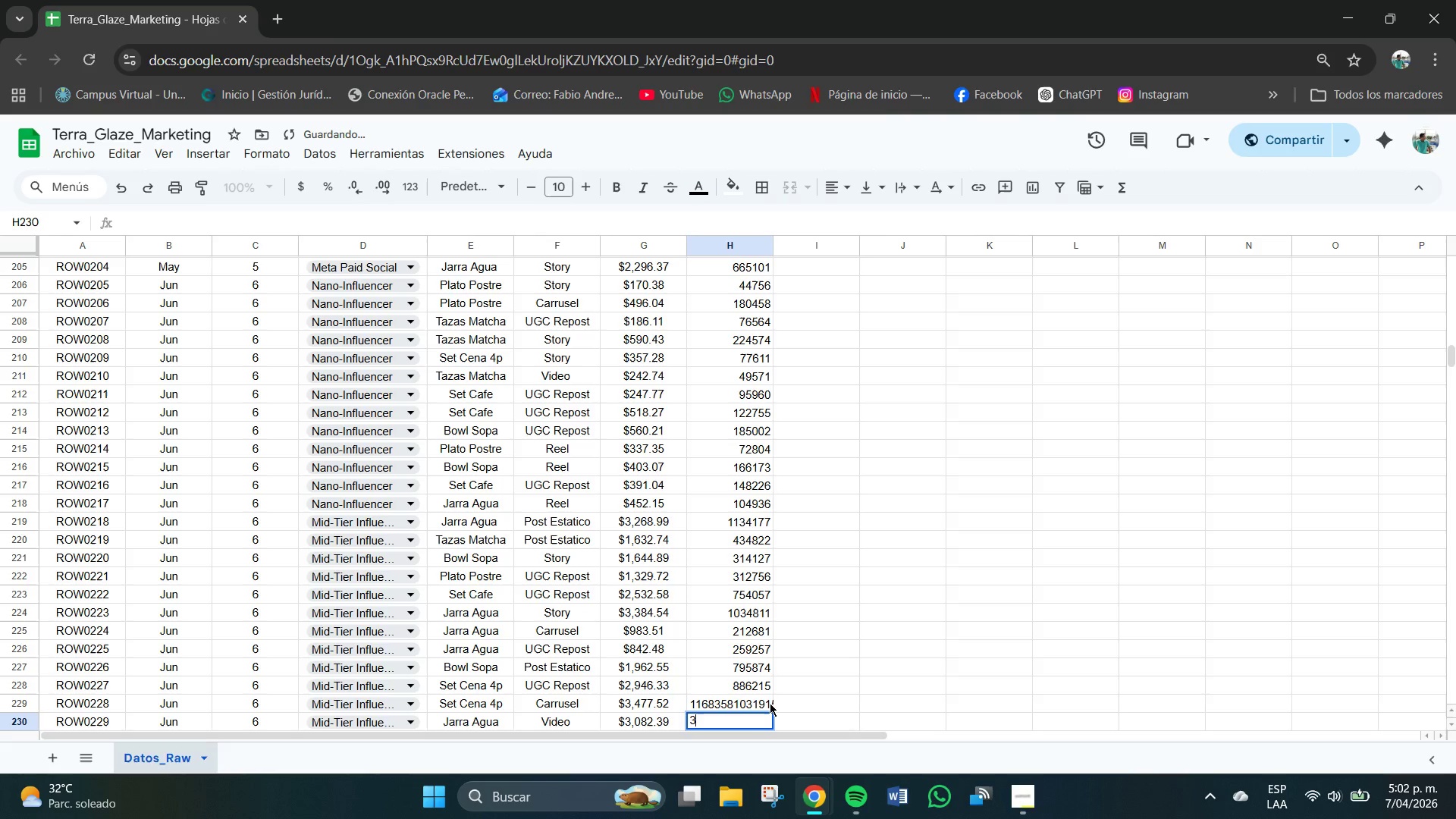 
key(Numpad3)
 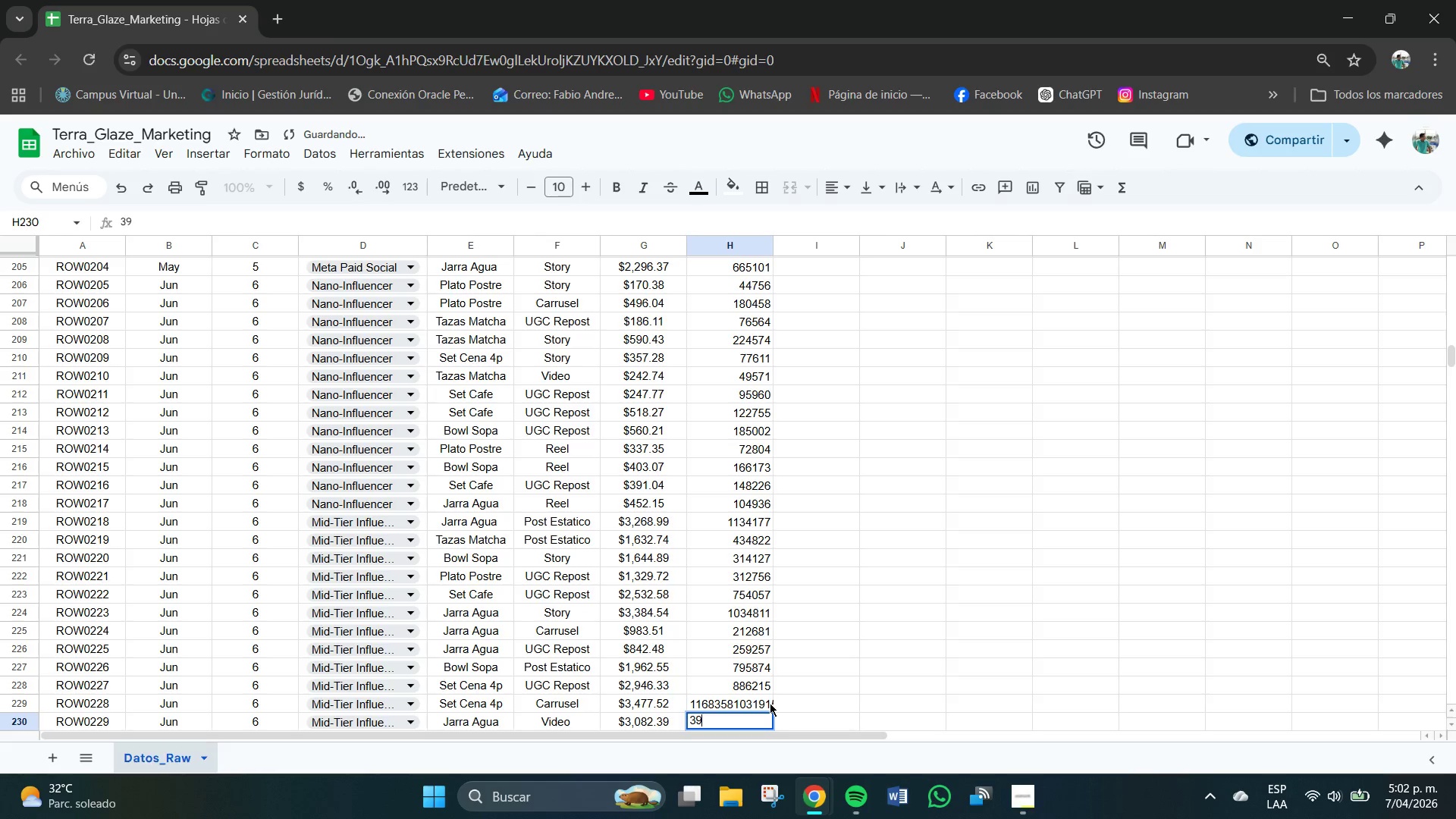 
key(Numpad9)
 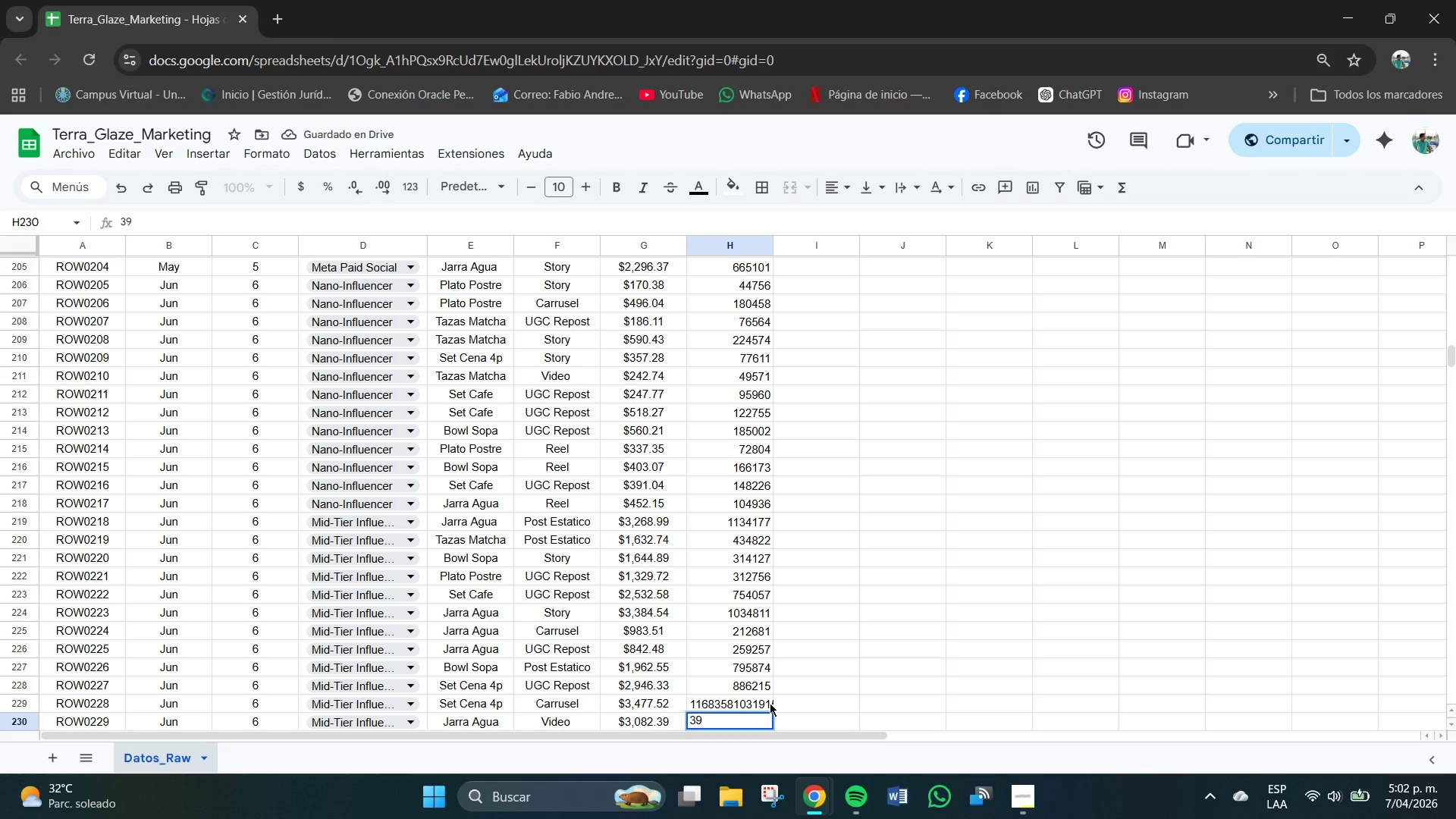 
key(Numpad8)
 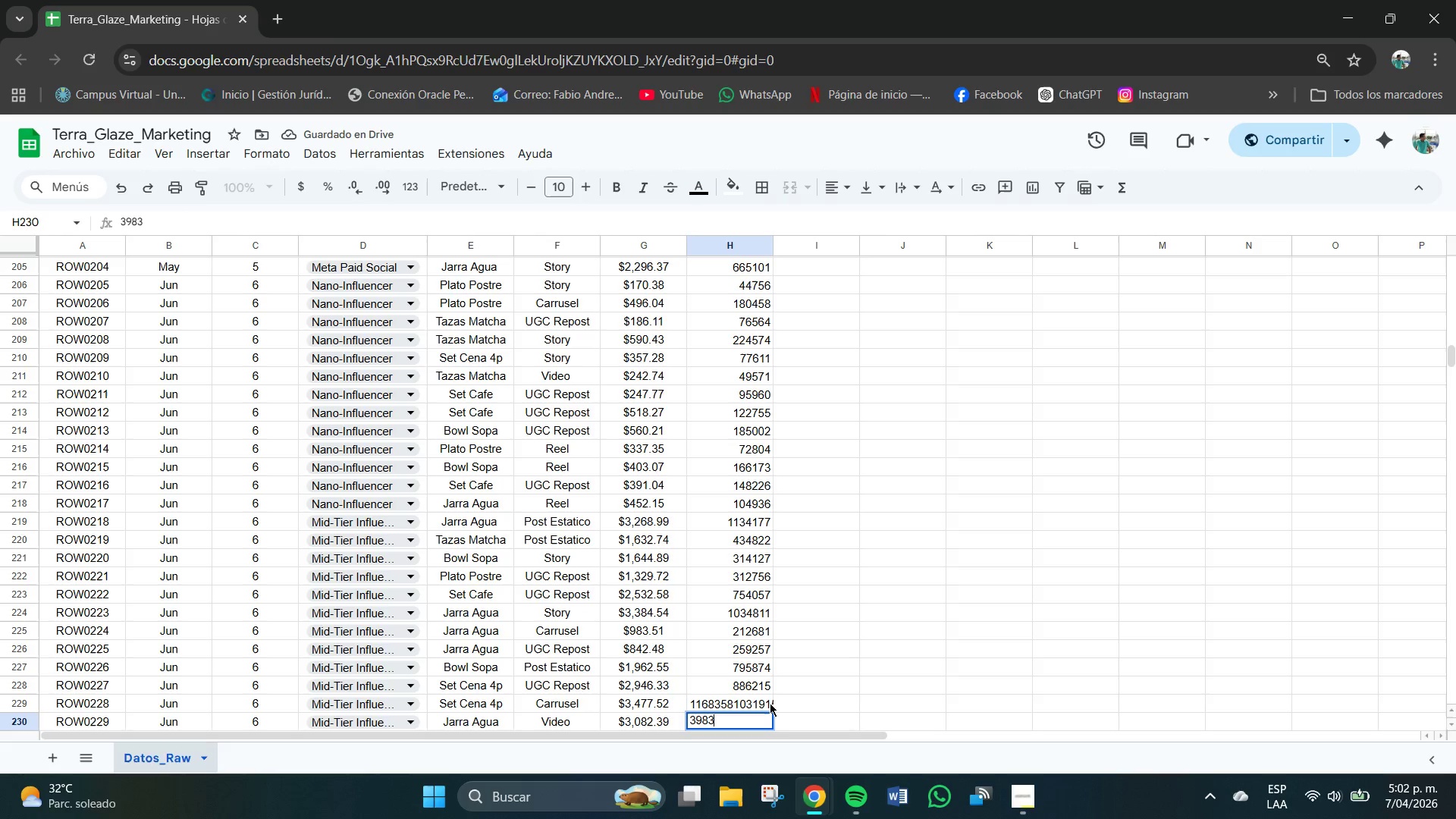 
key(Numpad3)
 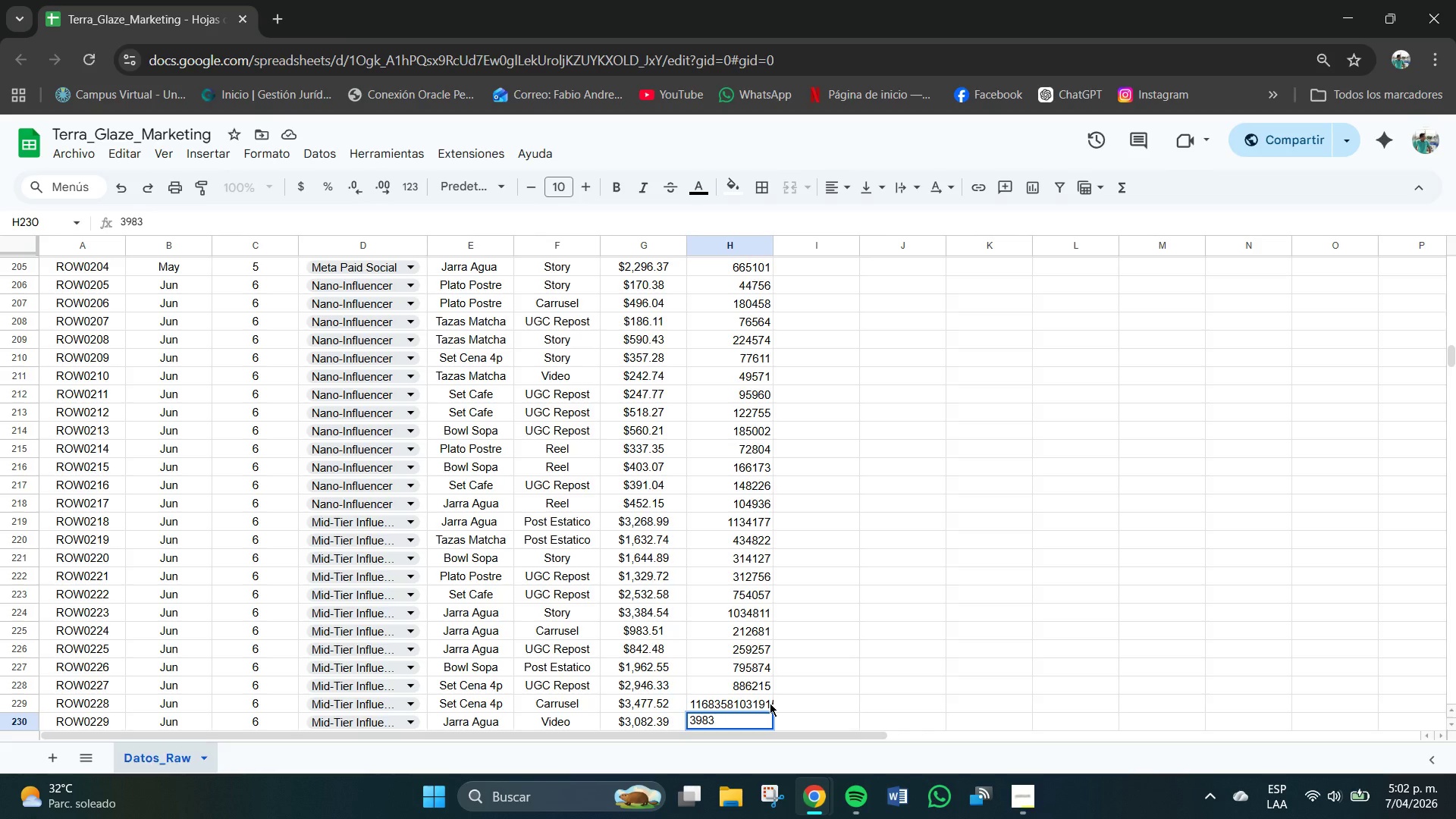 
key(Numpad7)
 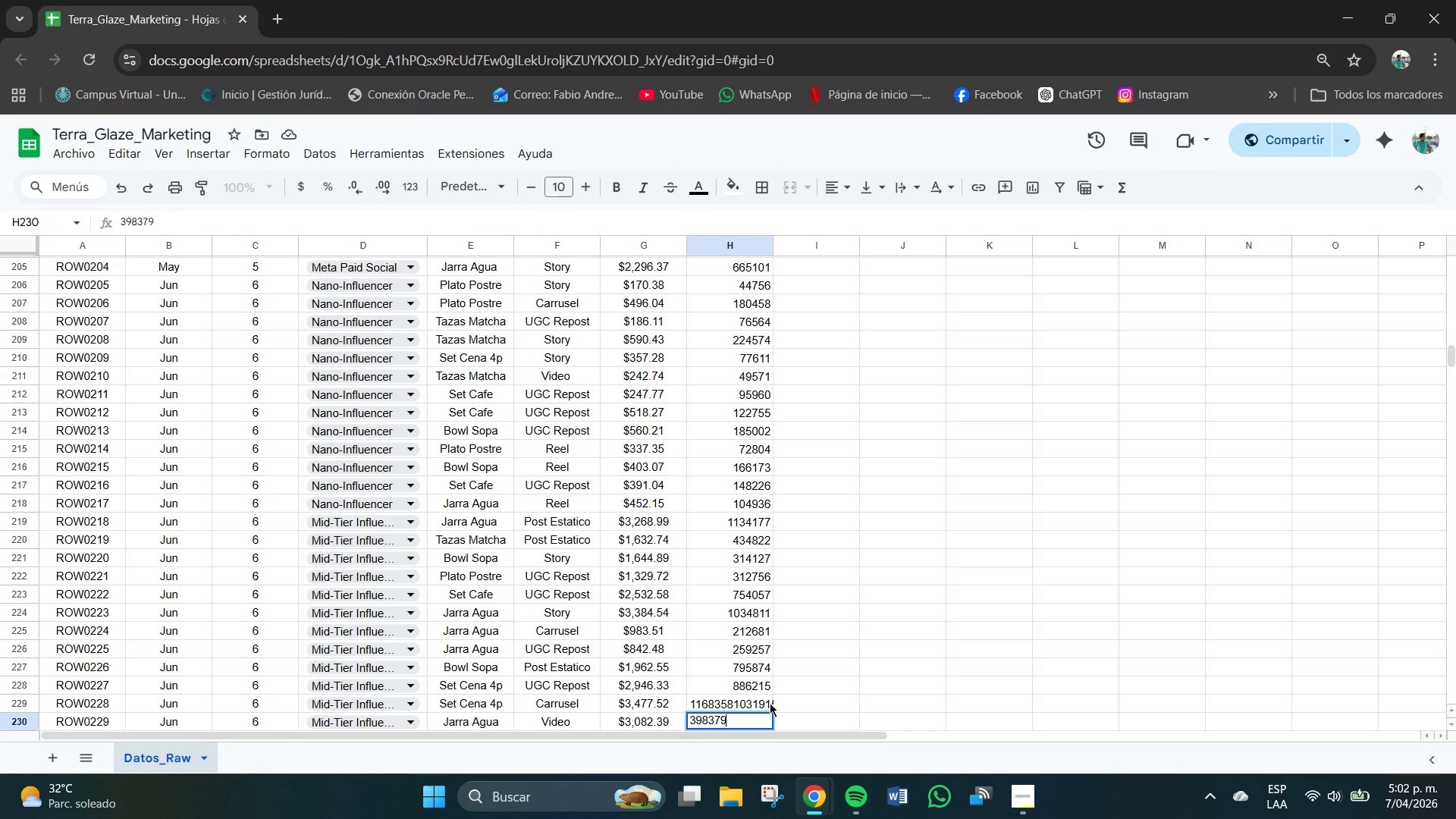 
key(Numpad9)
 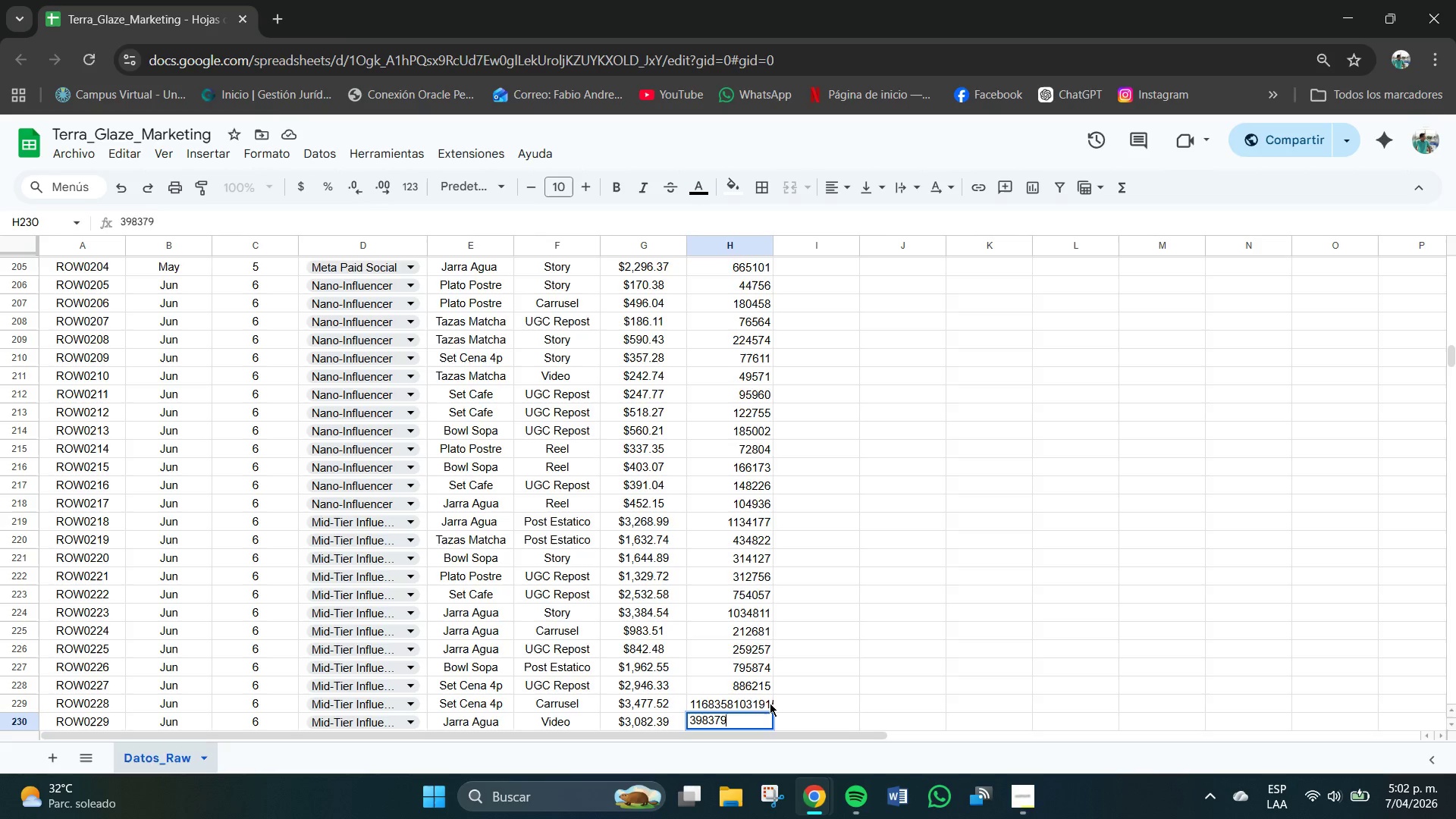 
key(NumpadEnter)
 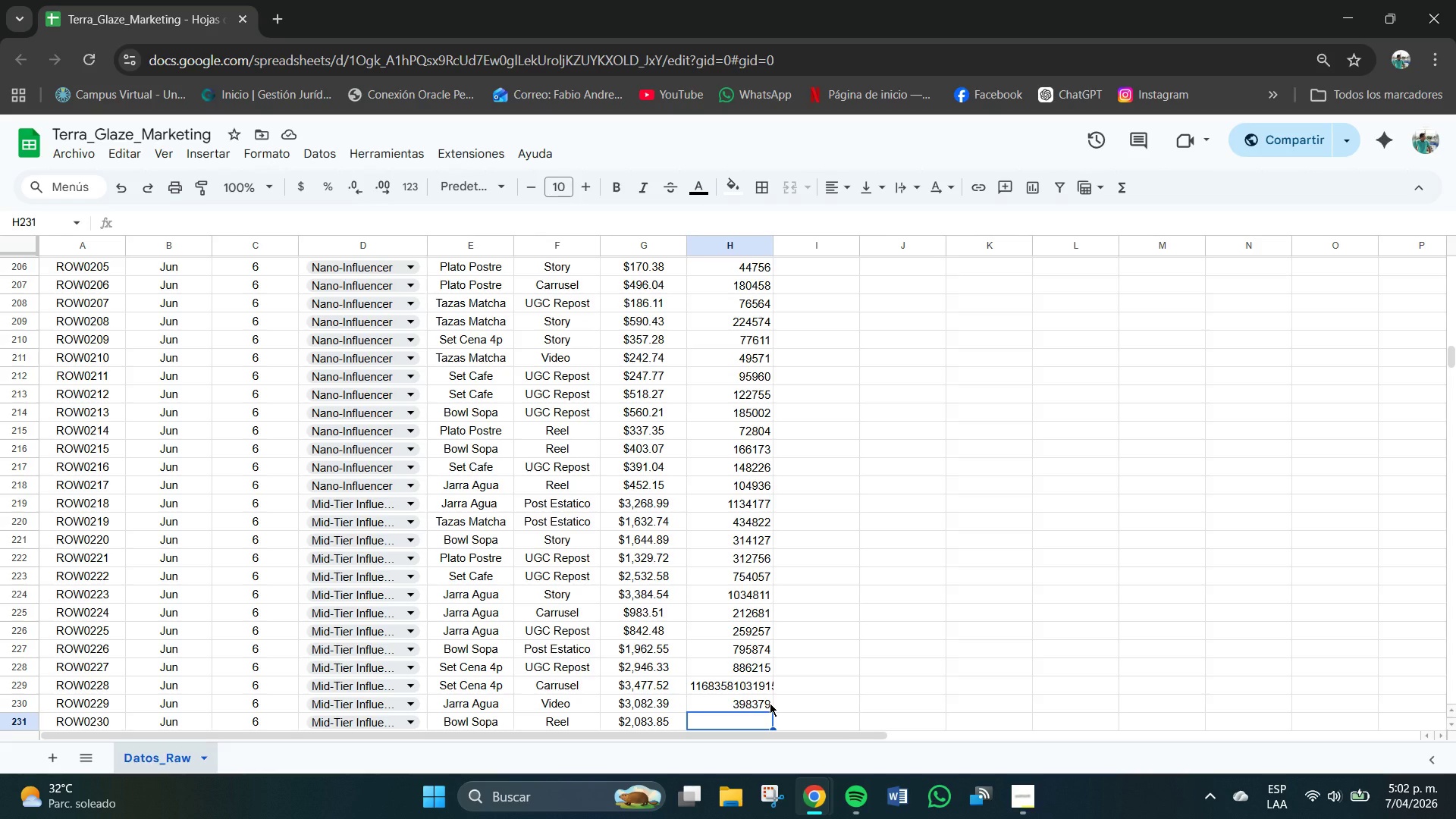 
wait(12.05)
 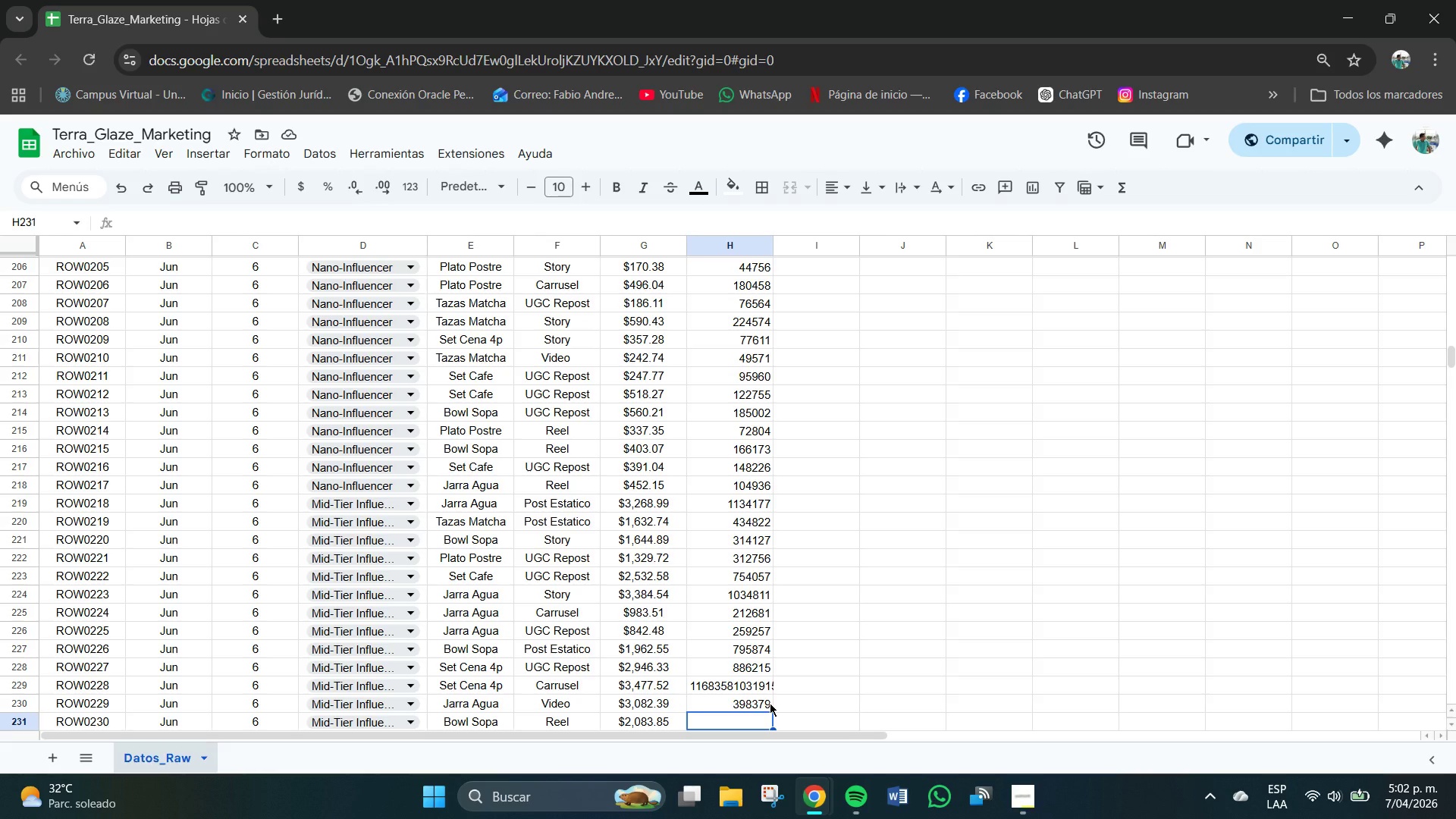 
double_click([739, 687])
 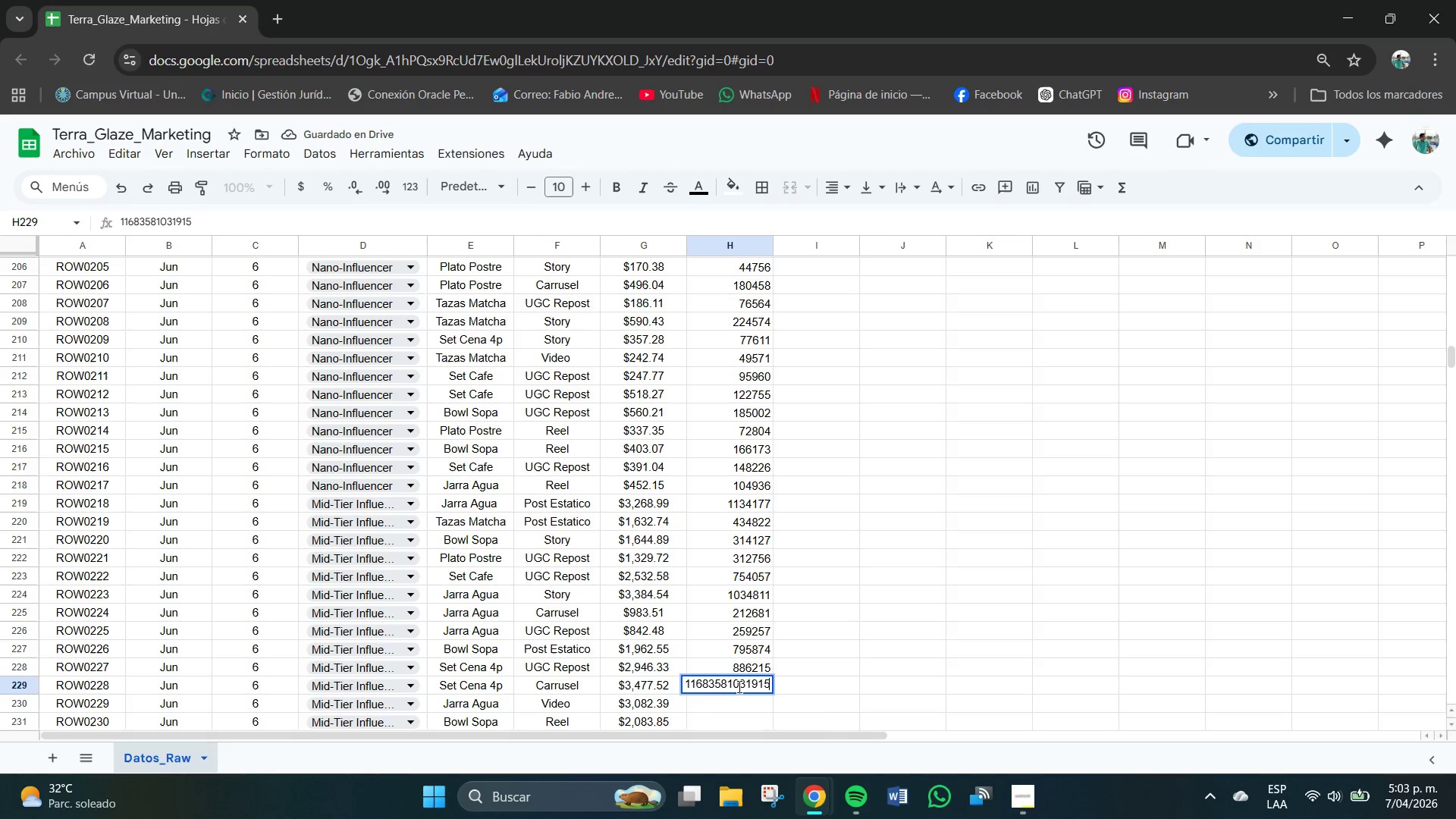 
hold_key(key=Backspace, duration=1.08)
 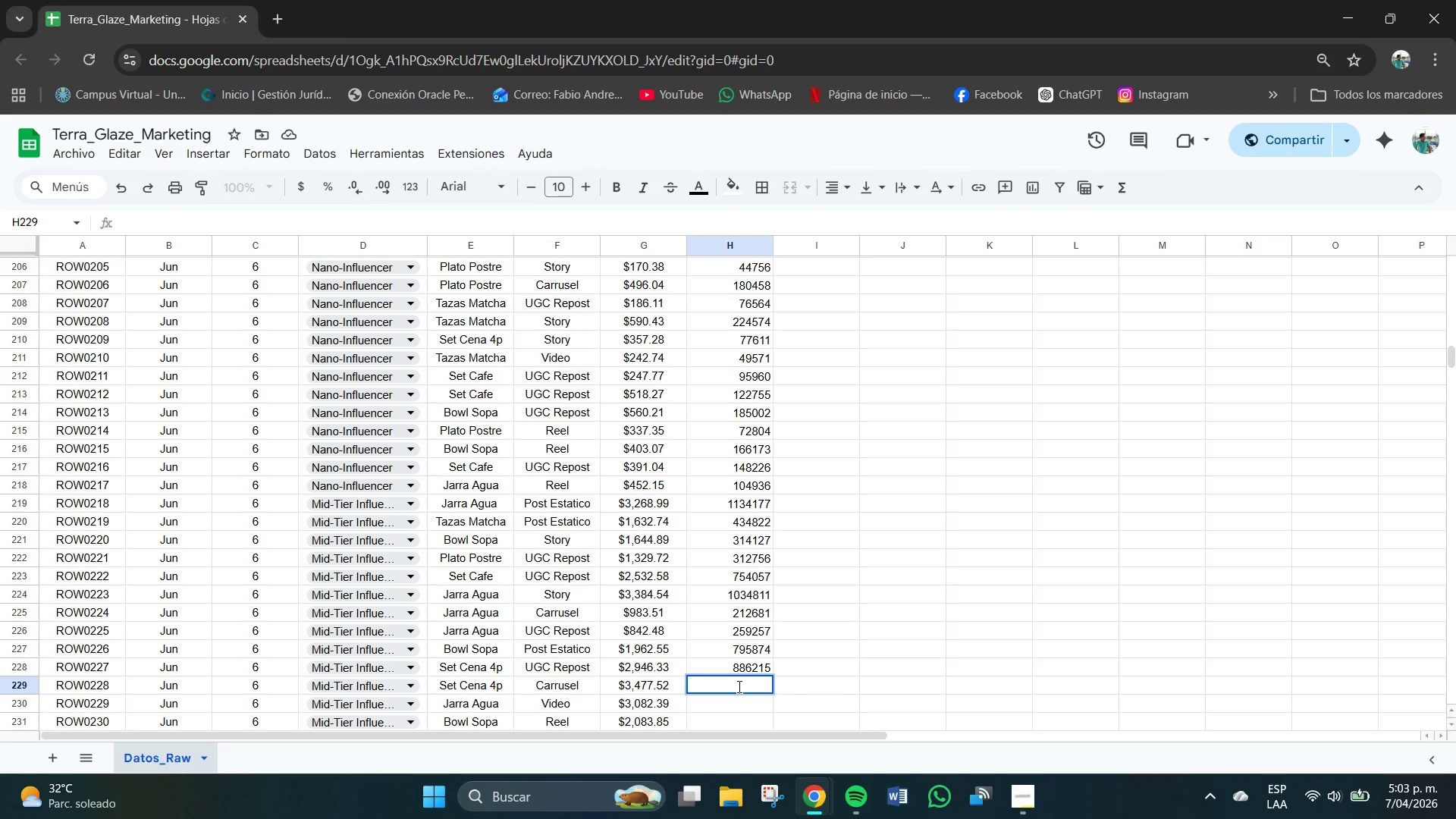 
wait(6.09)
 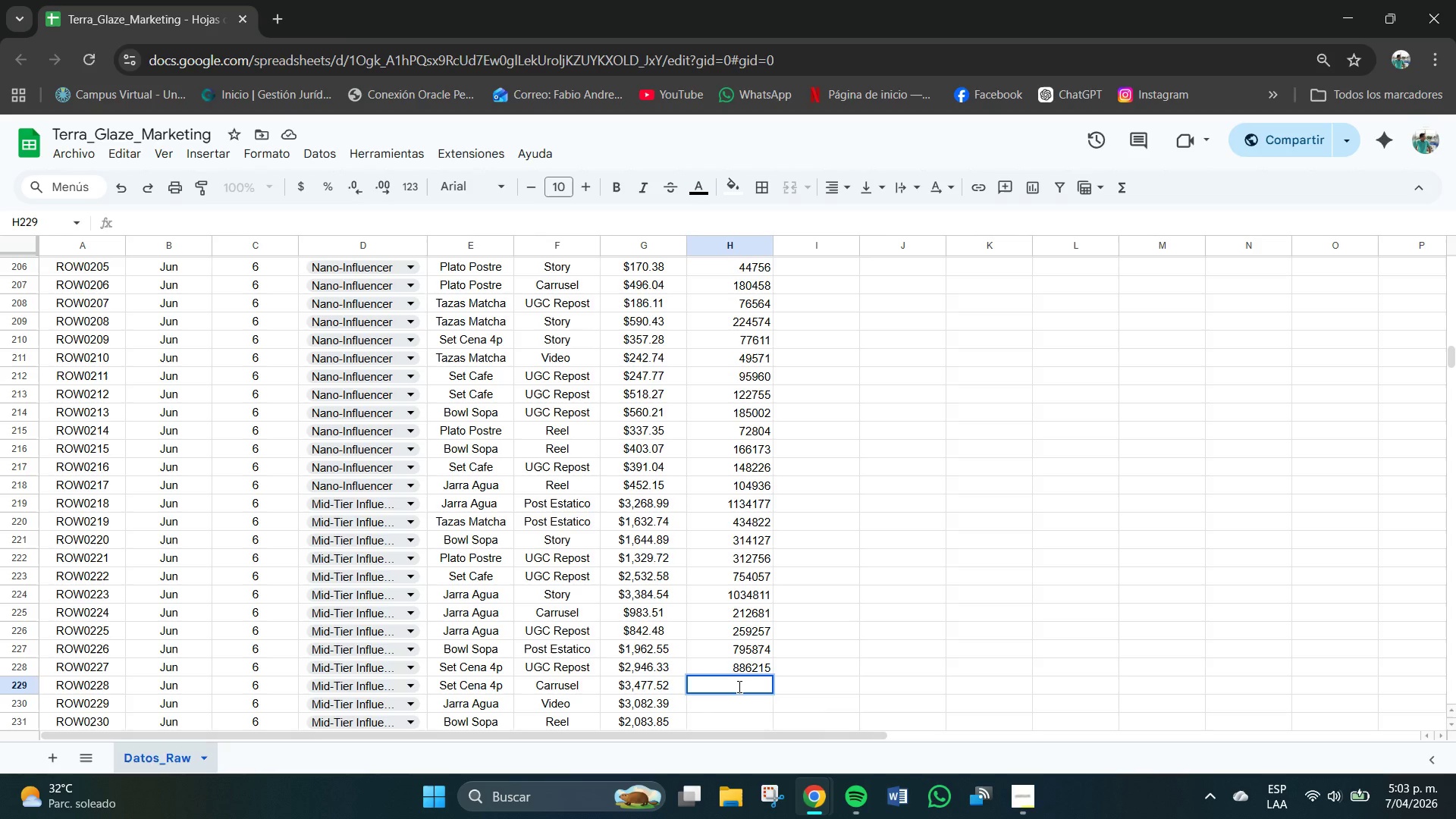 
key(Numpad1)
 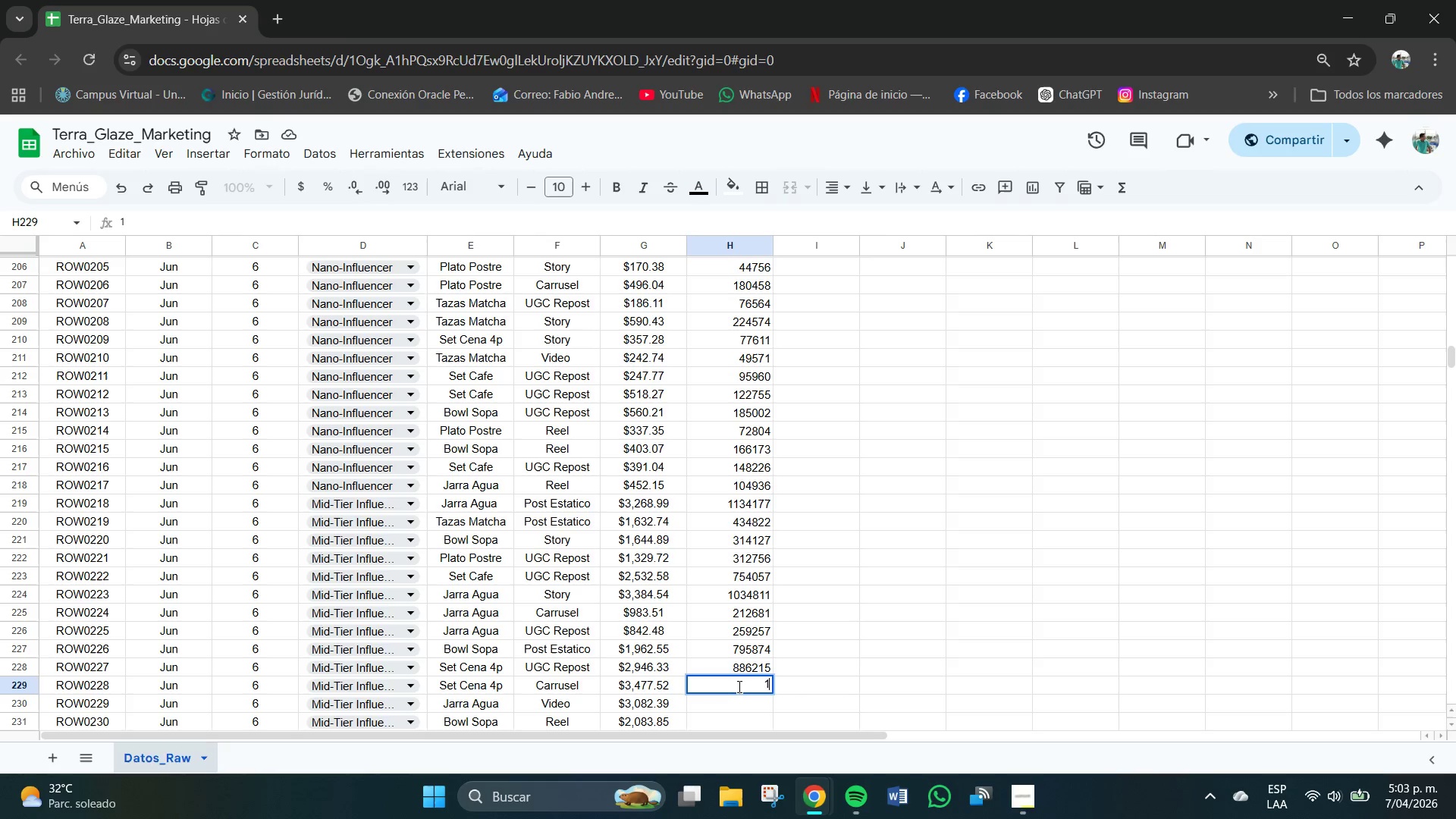 
key(Numpad1)
 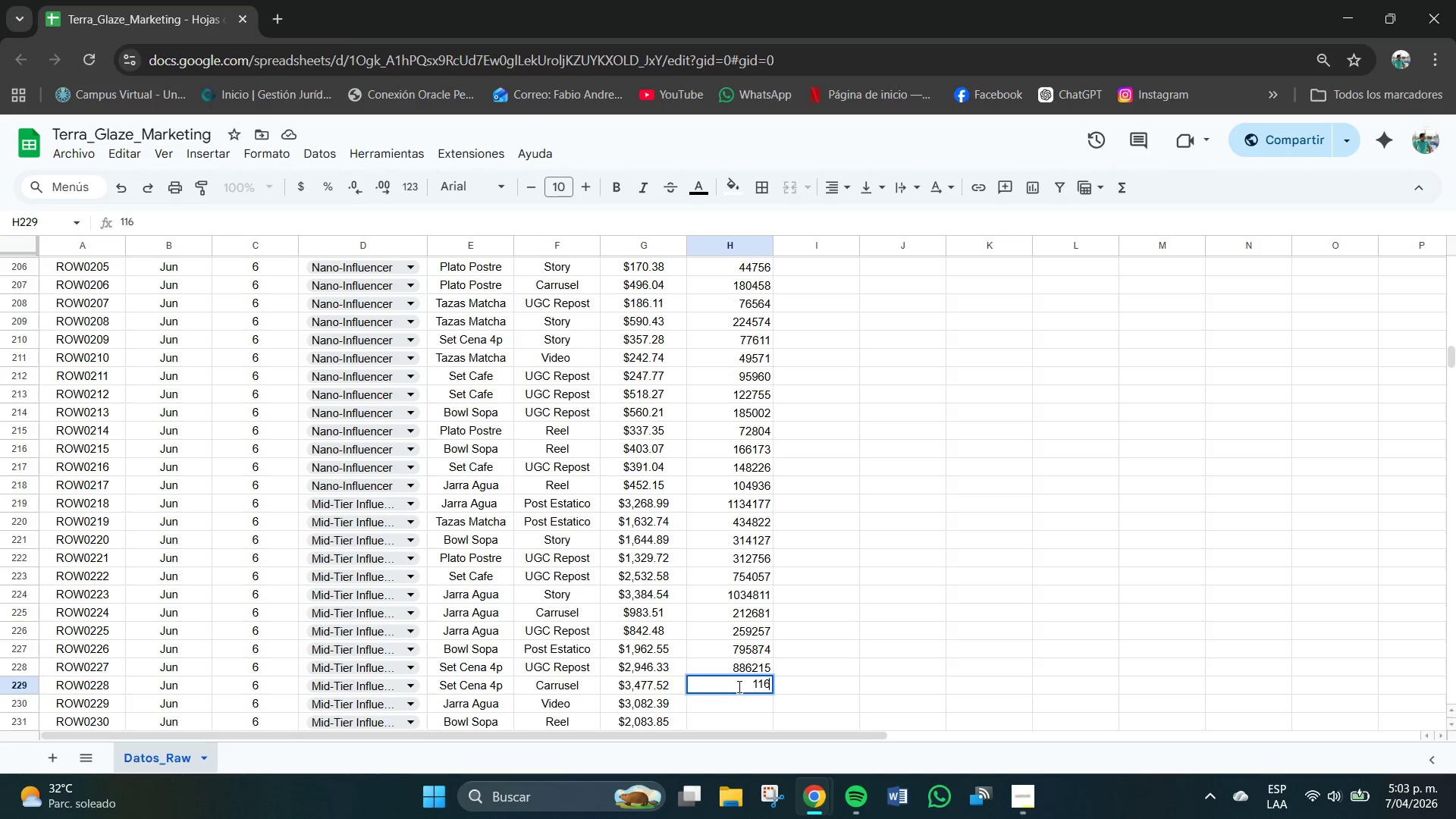 
key(Numpad6)
 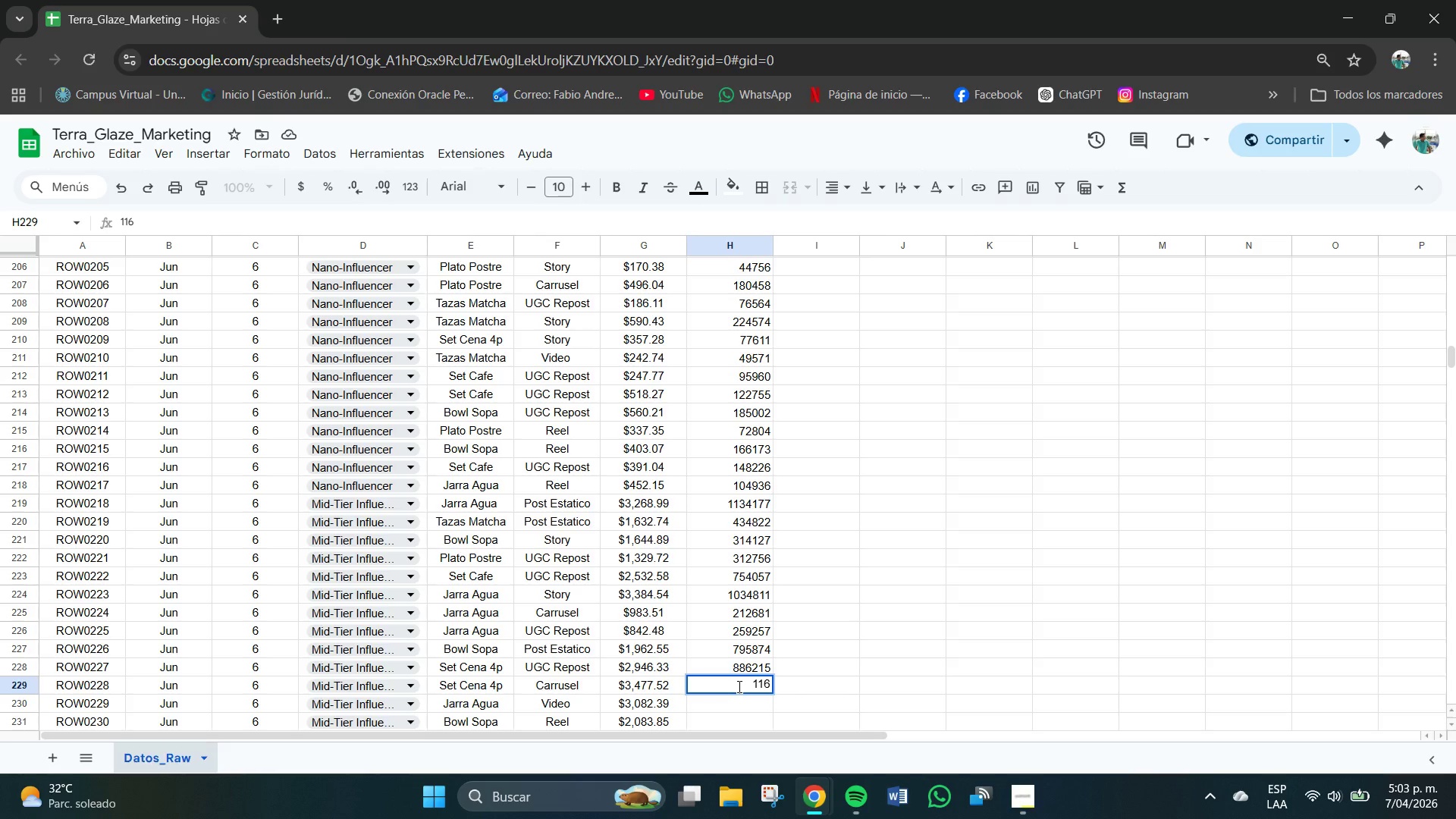 
key(Numpad8)
 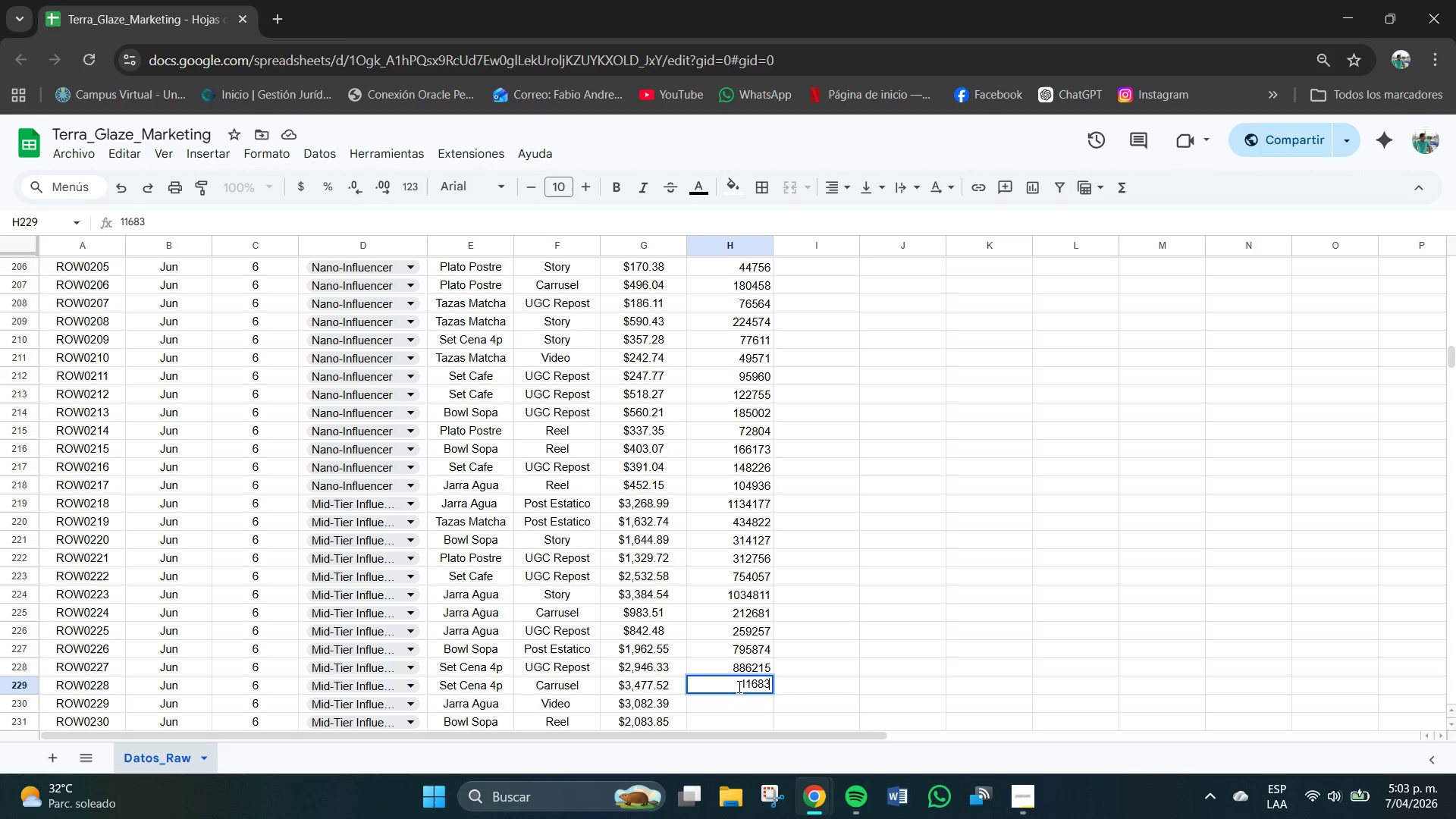 
key(Numpad3)
 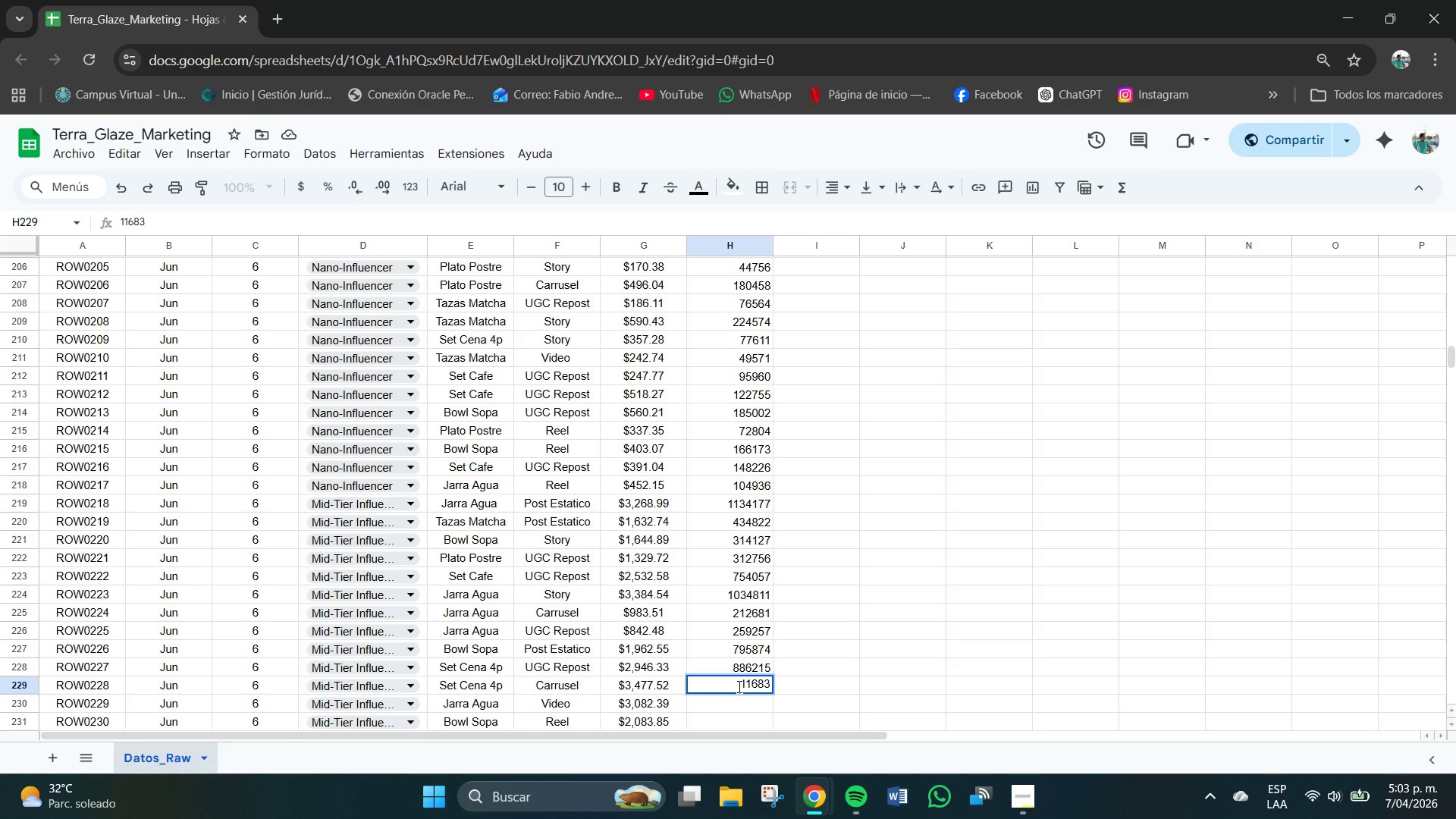 
key(Numpad5)
 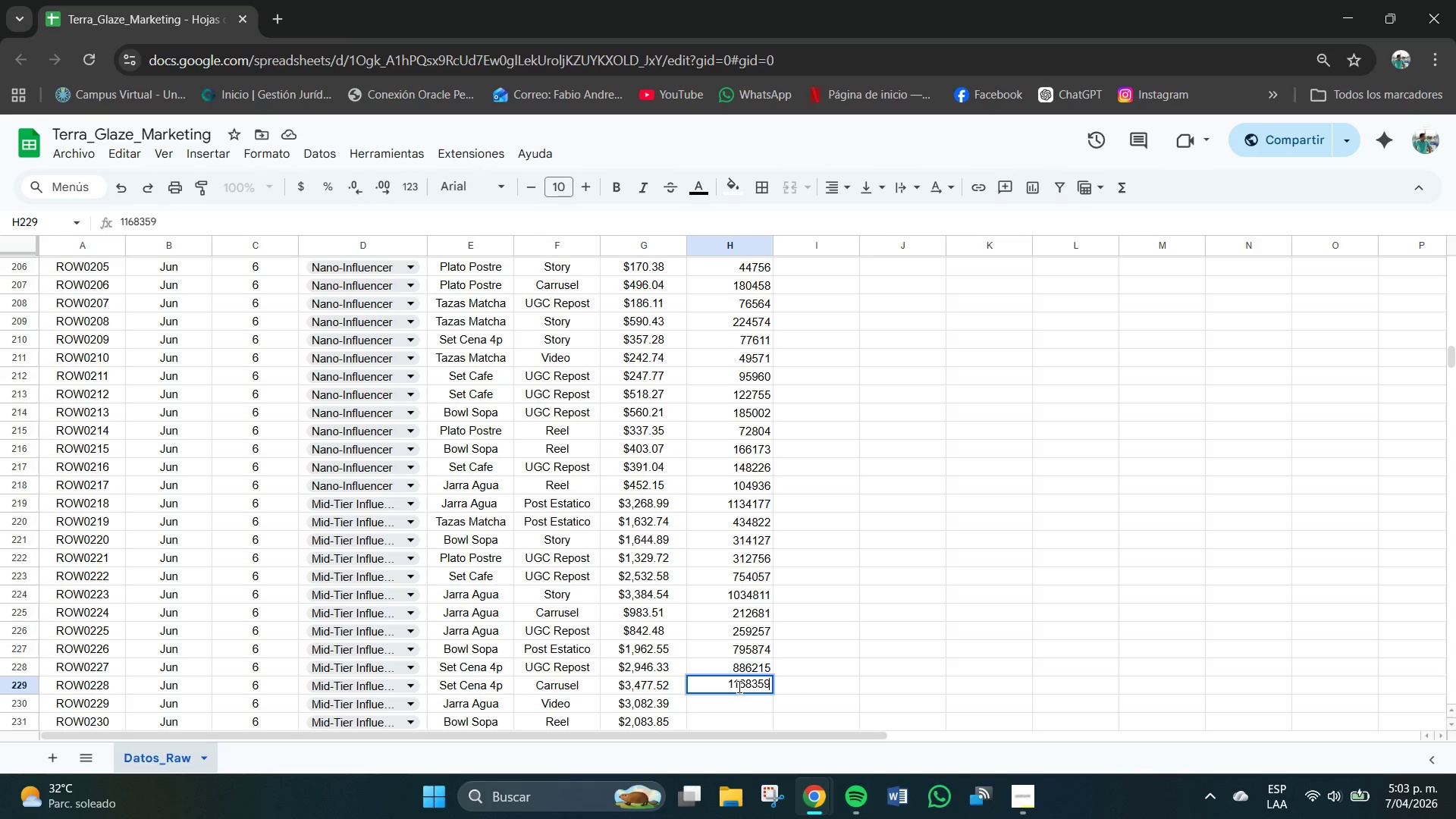 
key(Numpad9)
 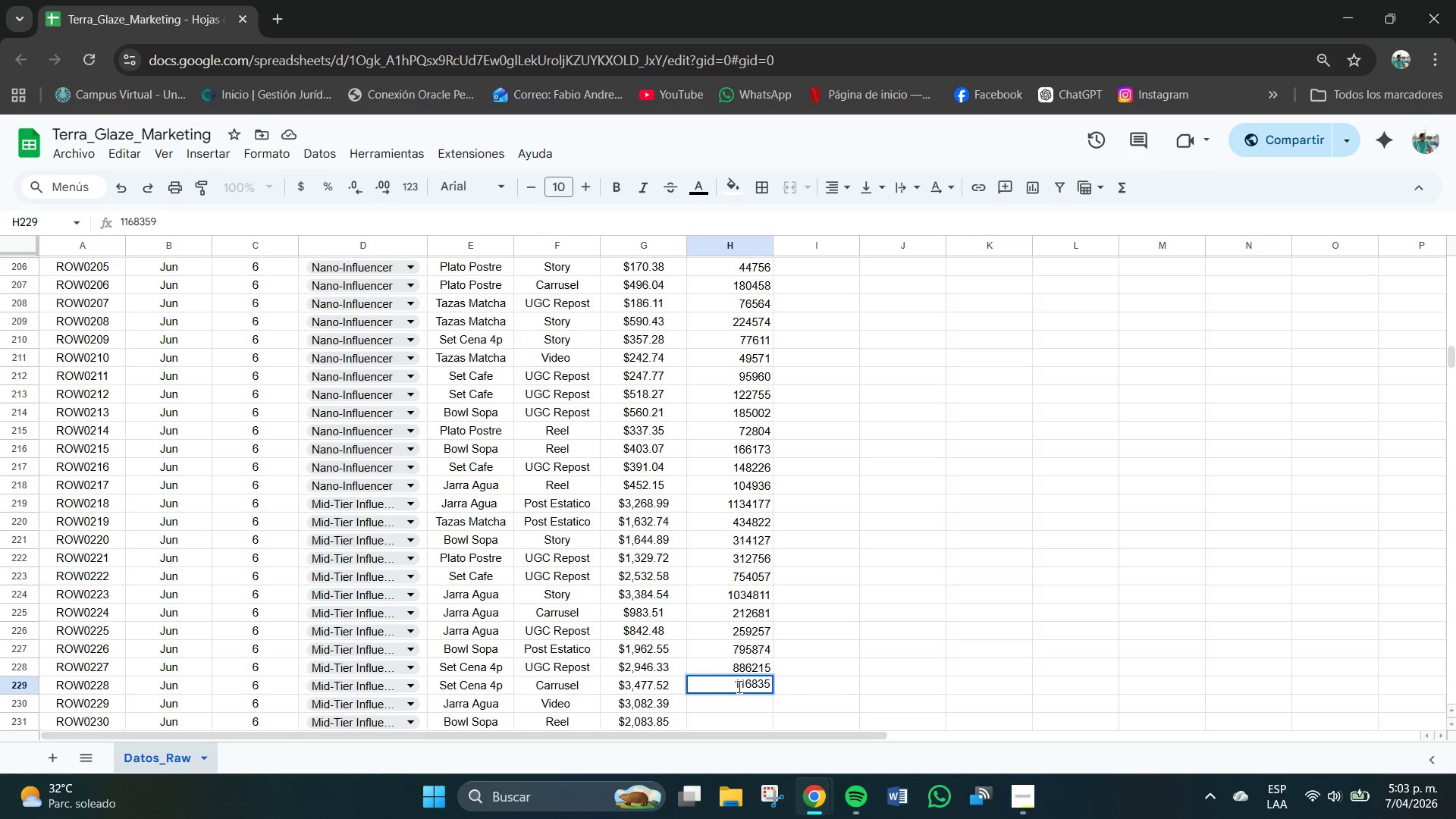 
key(Backspace)
 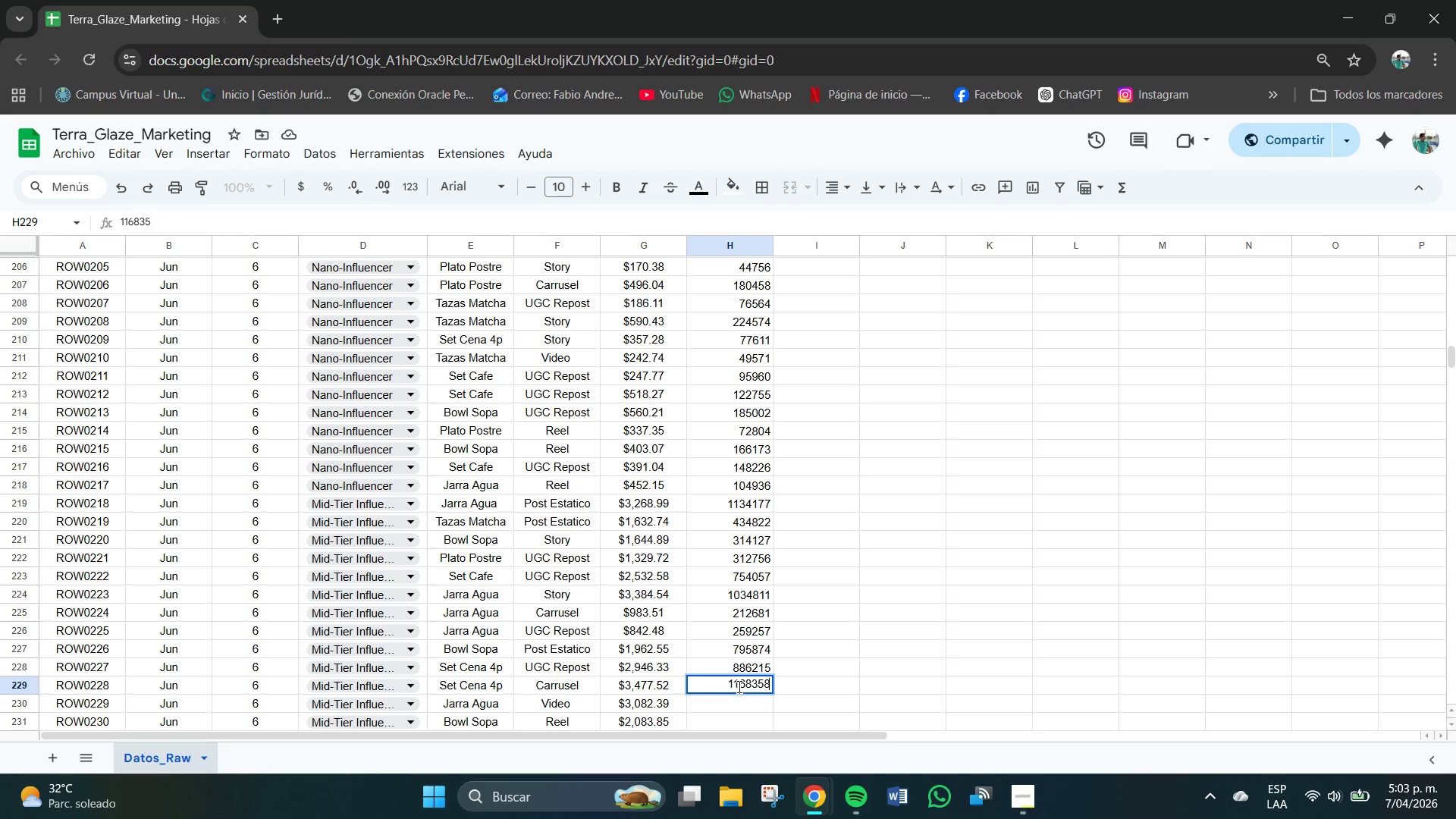 
key(Numpad8)
 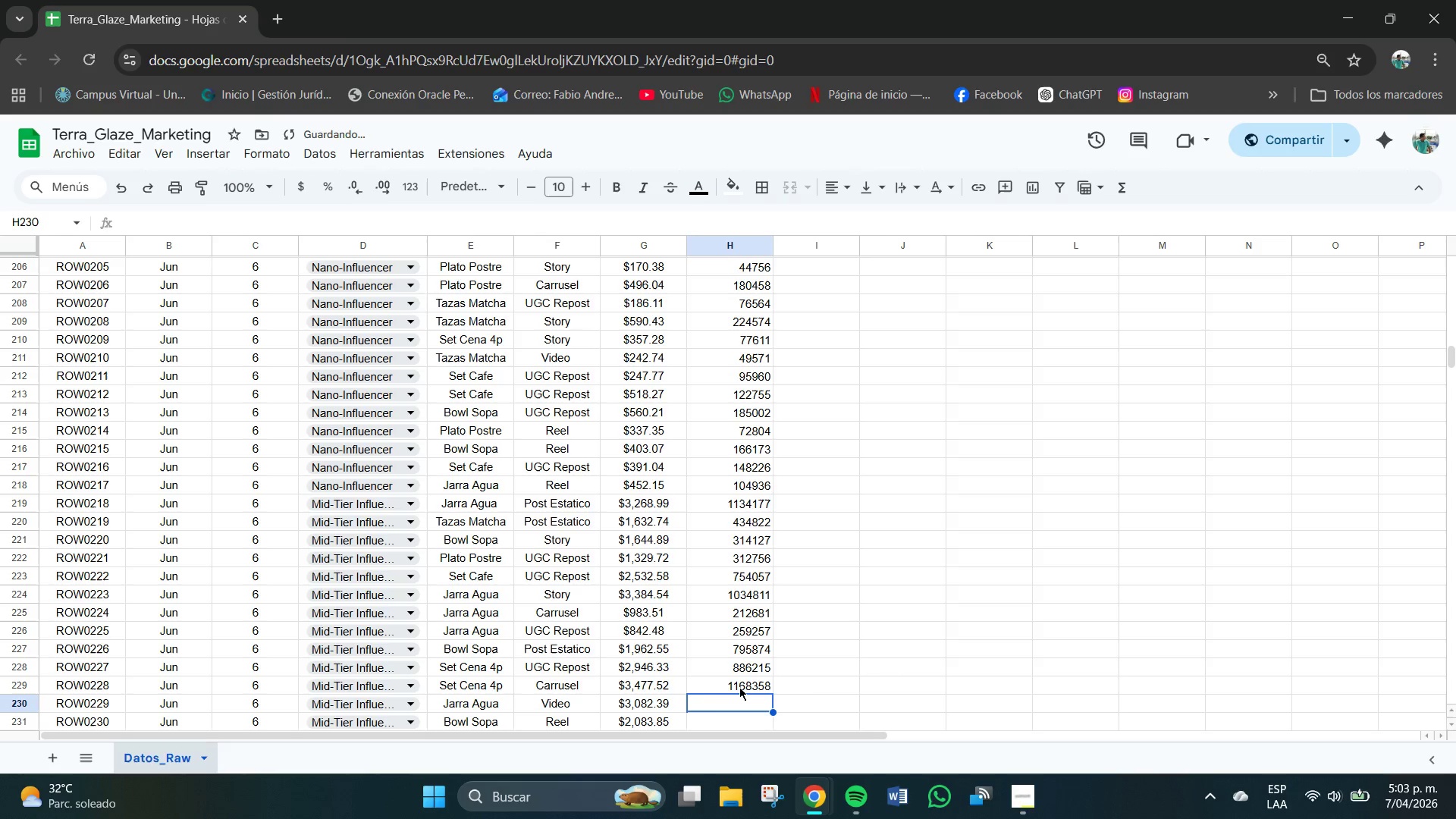 
key(NumpadEnter)
 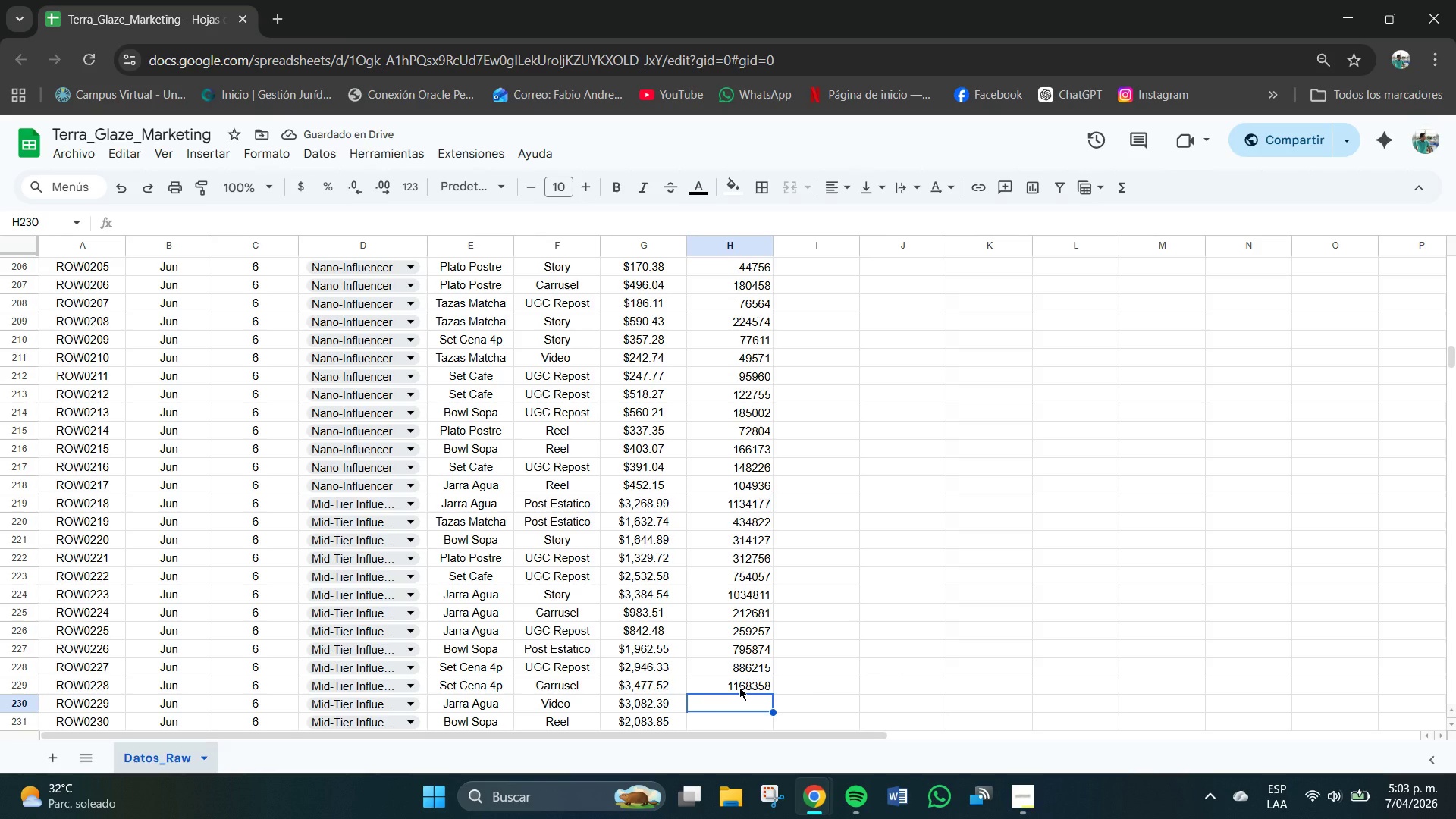 
key(Numpad1)
 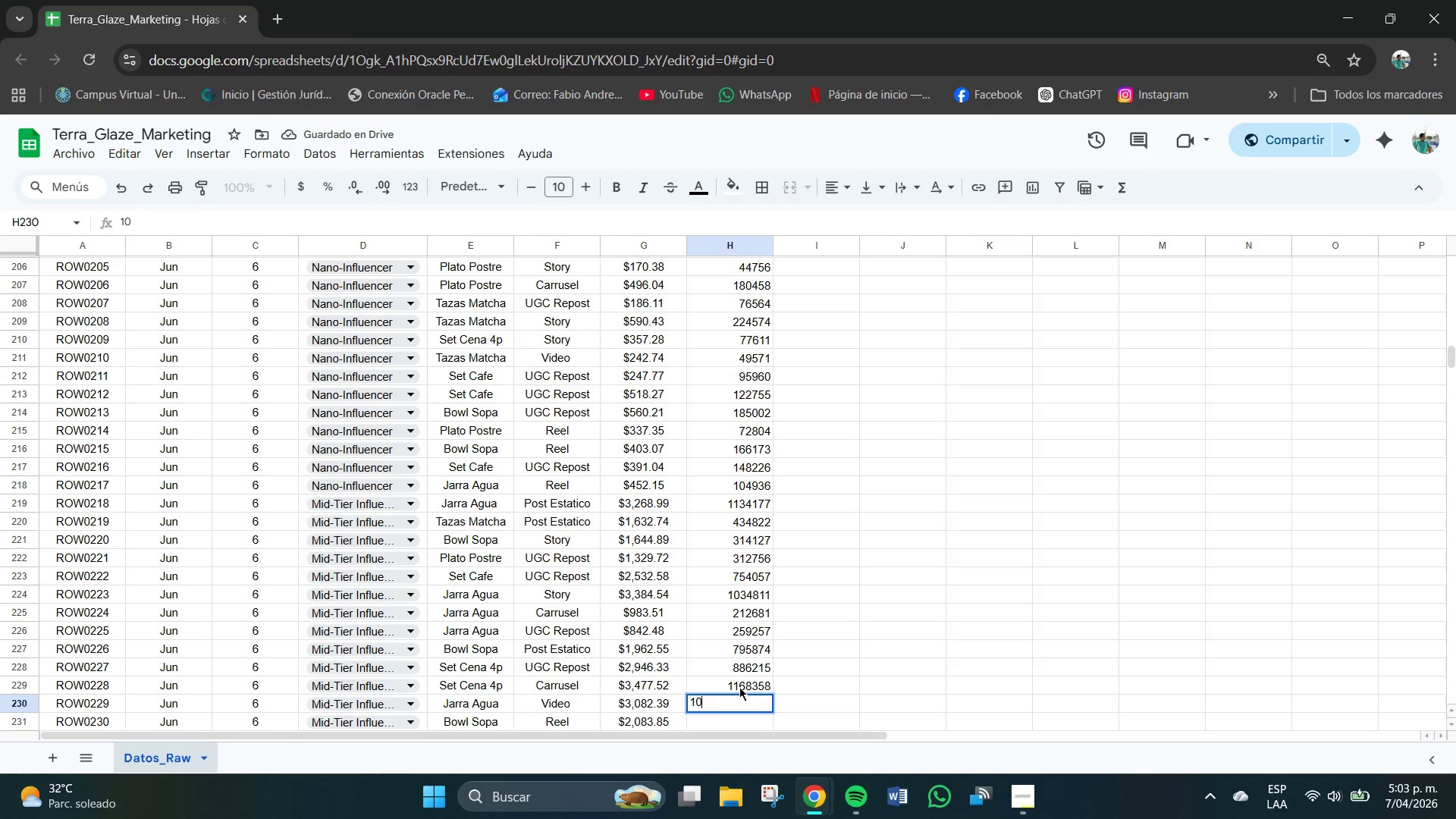 
key(Numpad0)
 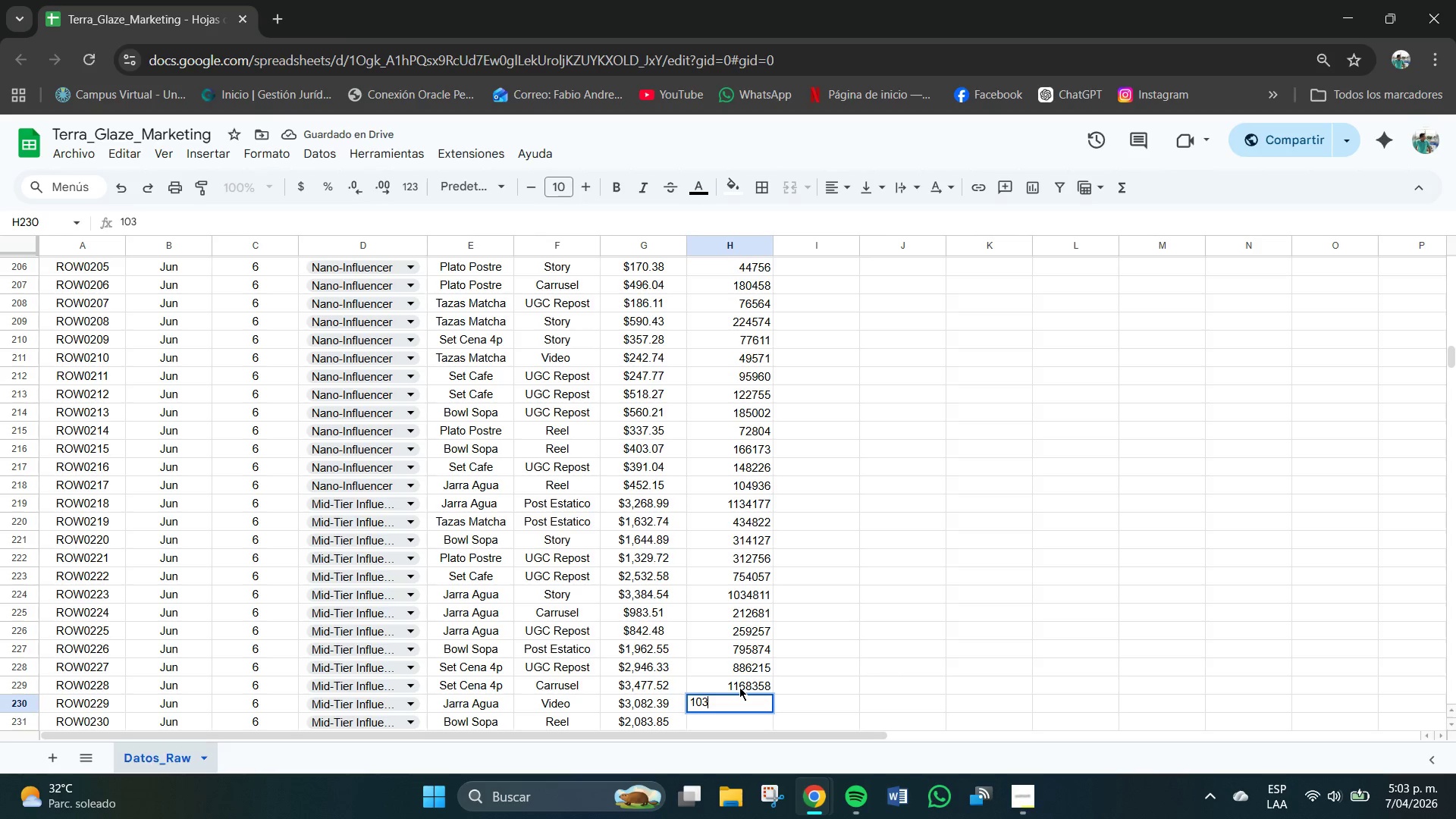 
key(Numpad3)
 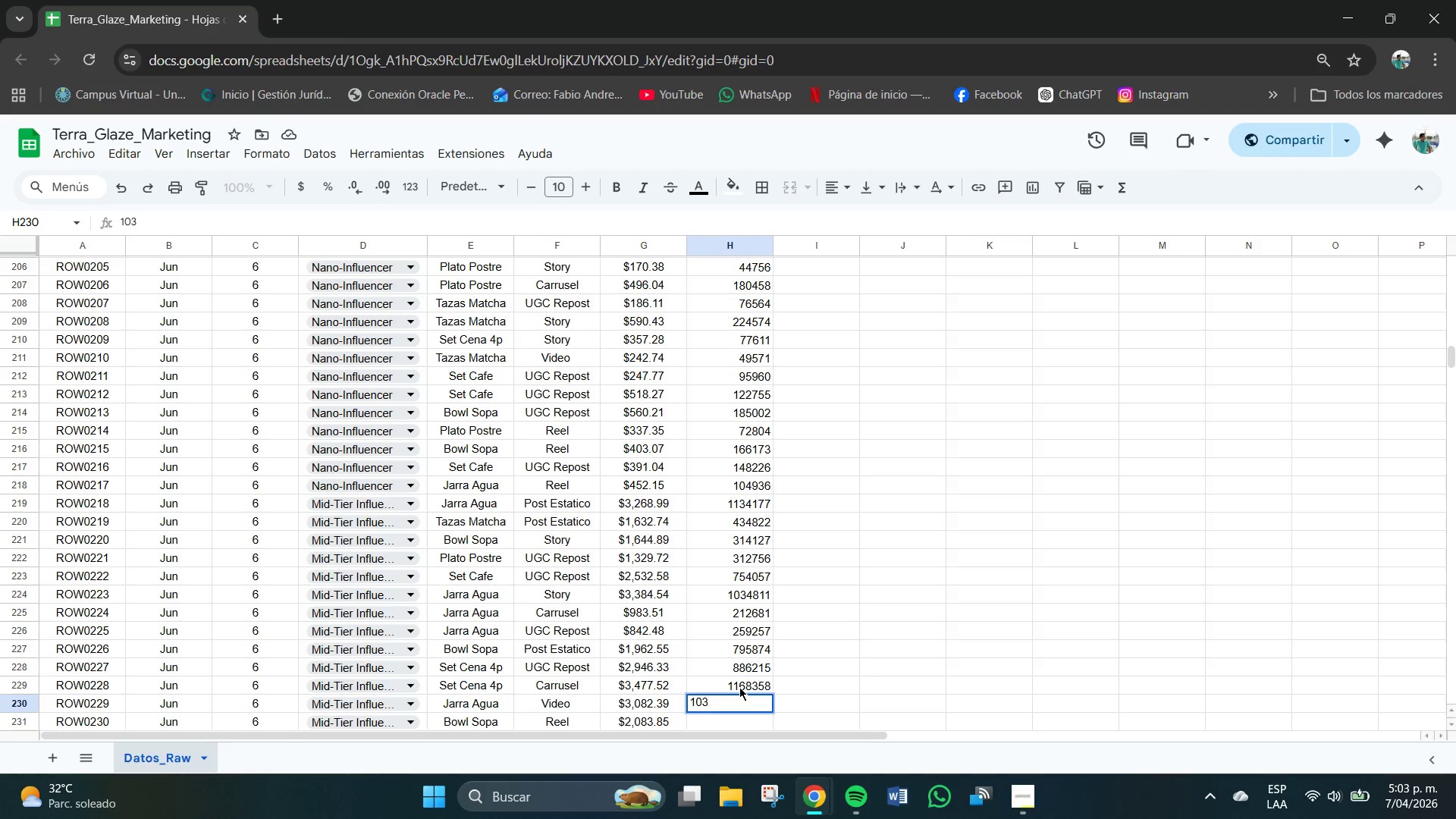 
key(Numpad1)
 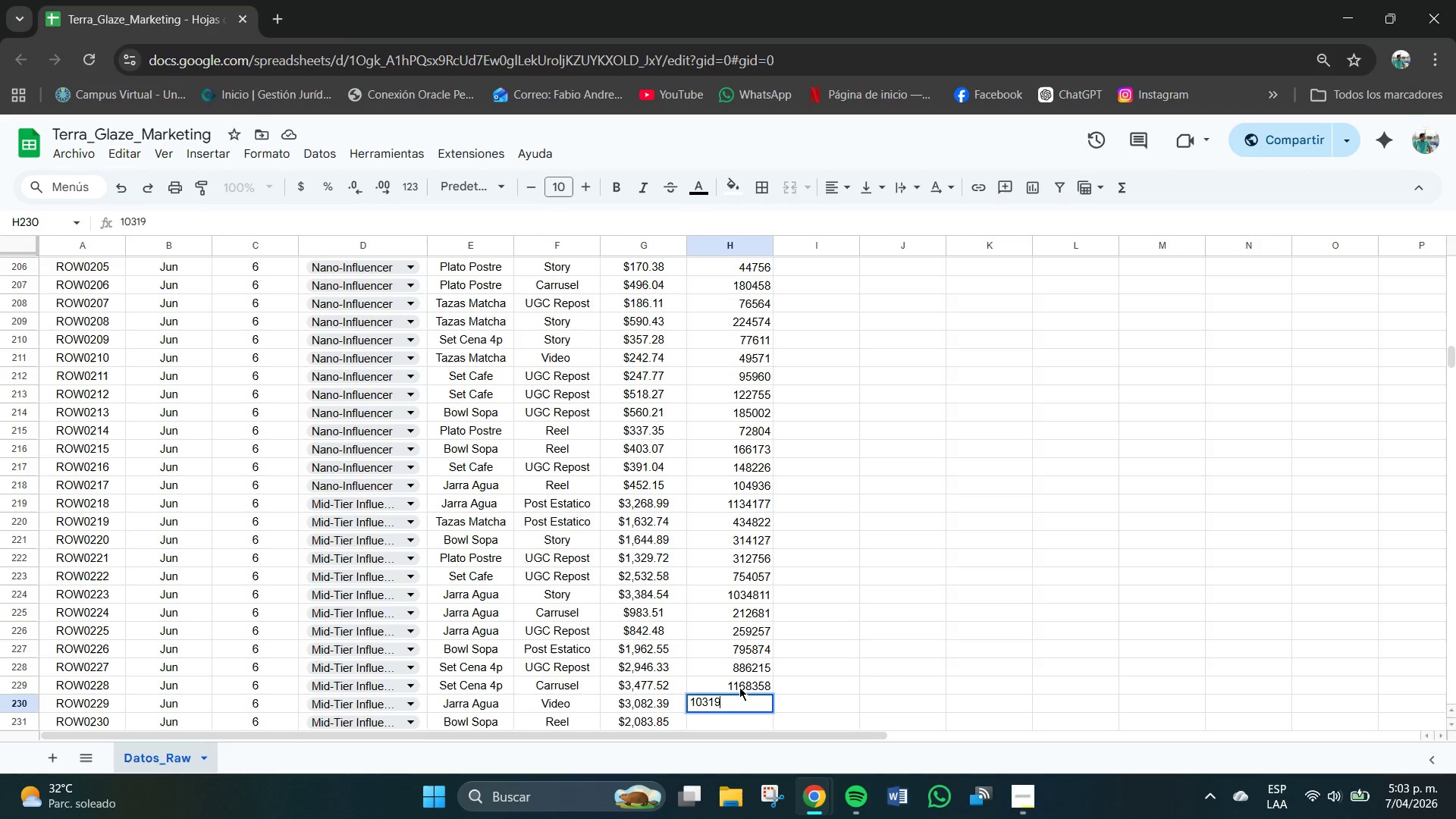 
key(Numpad9)
 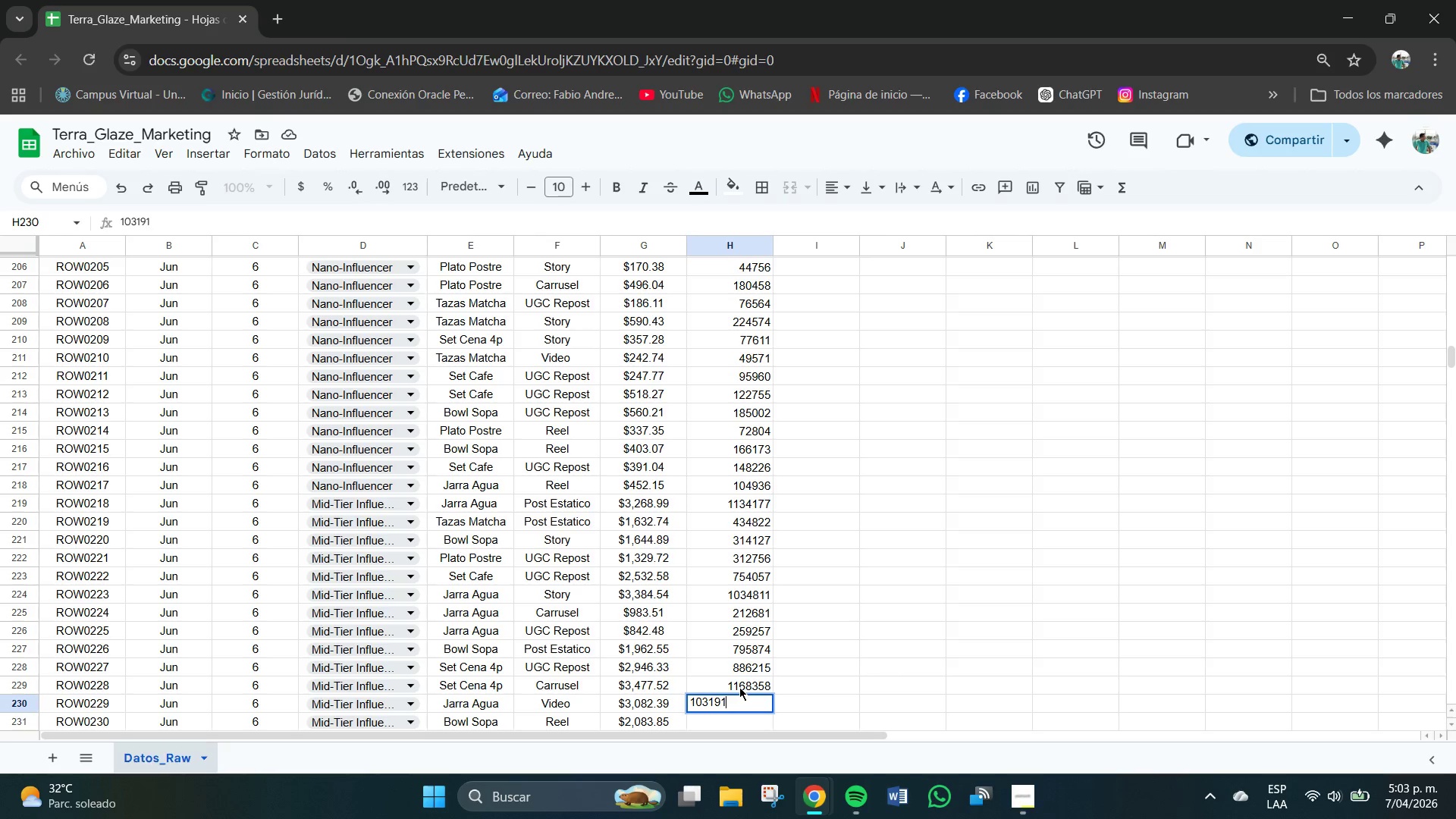 
key(Numpad1)
 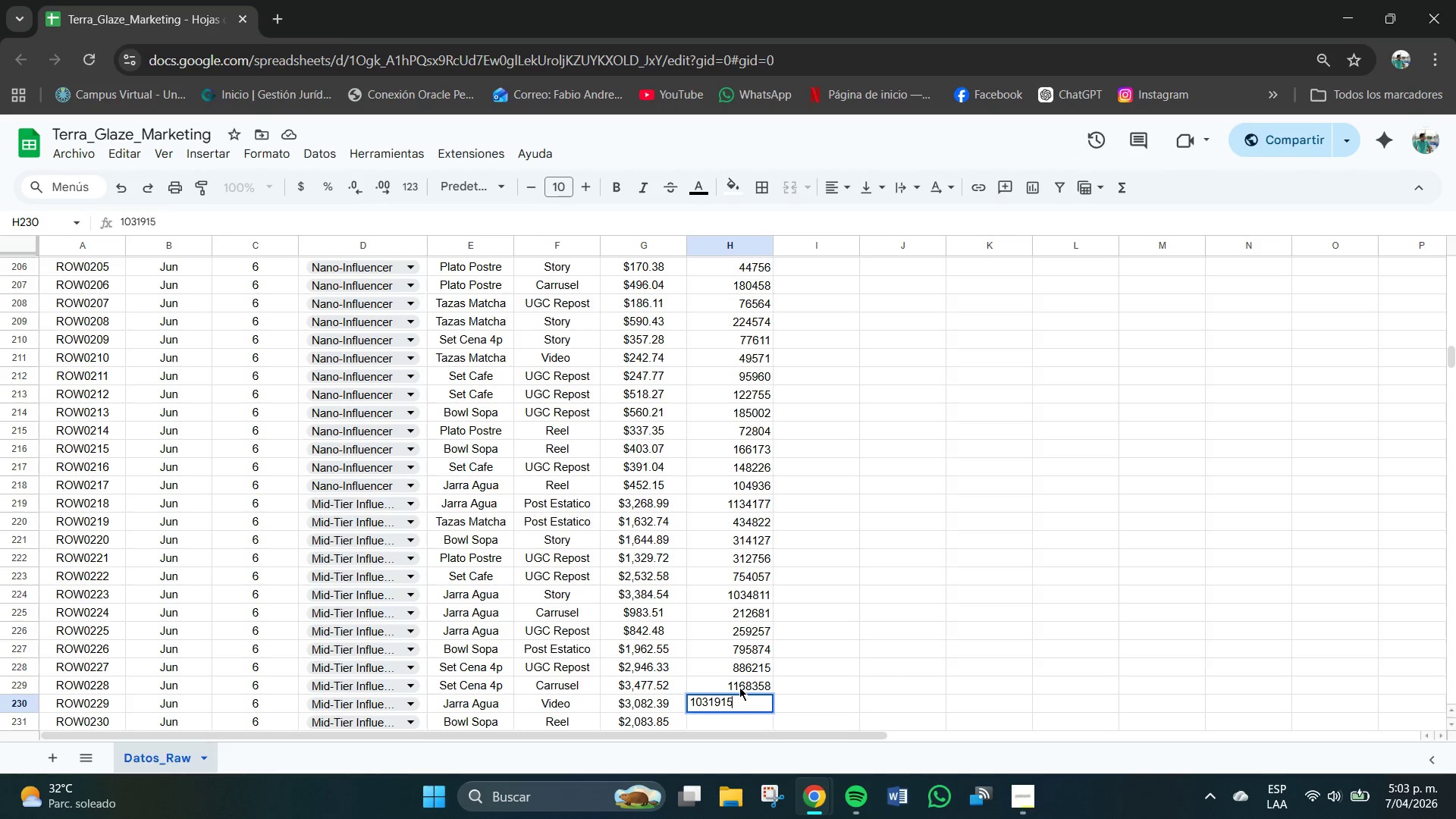 
key(Numpad5)
 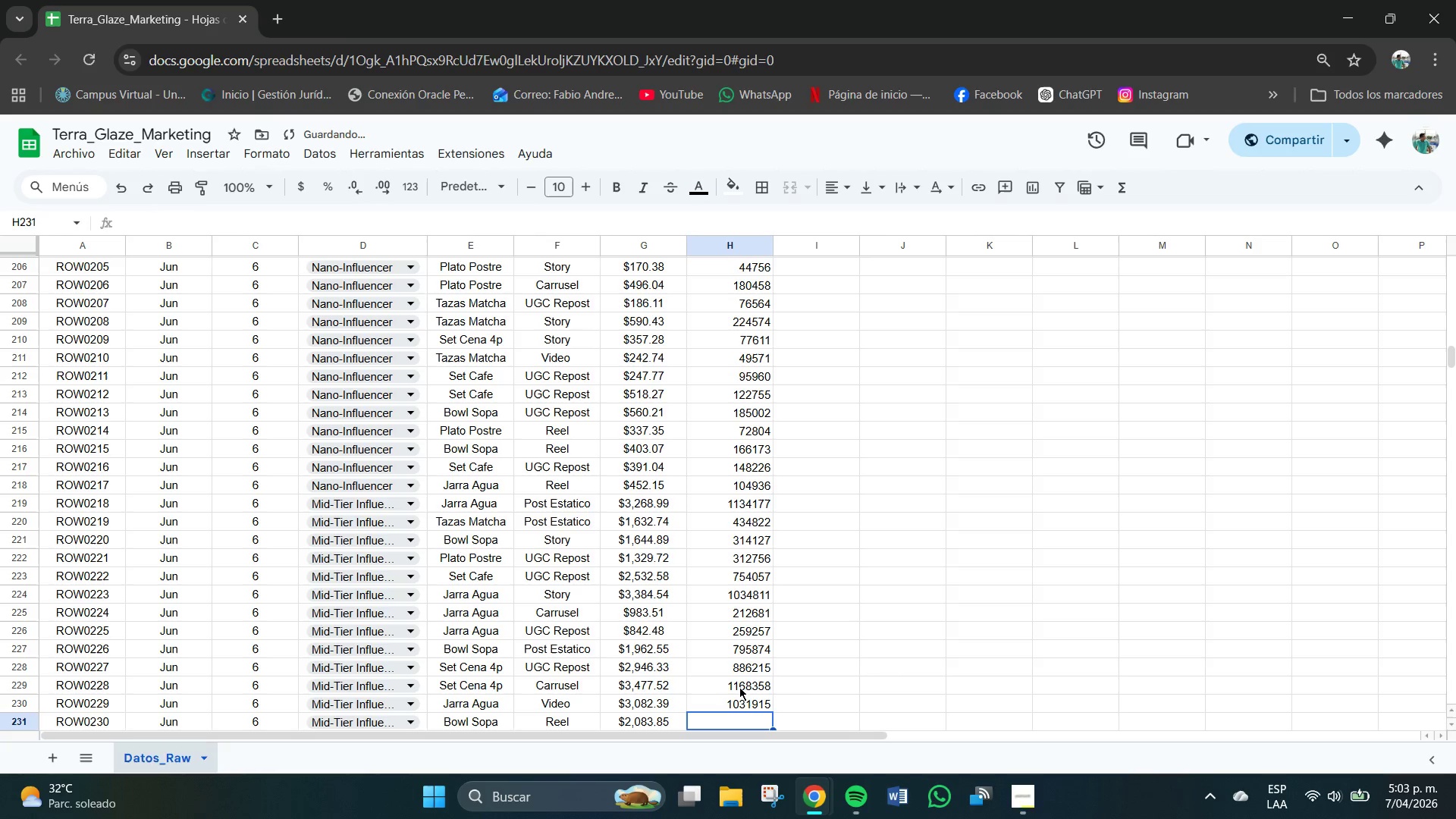 
key(NumpadEnter)
 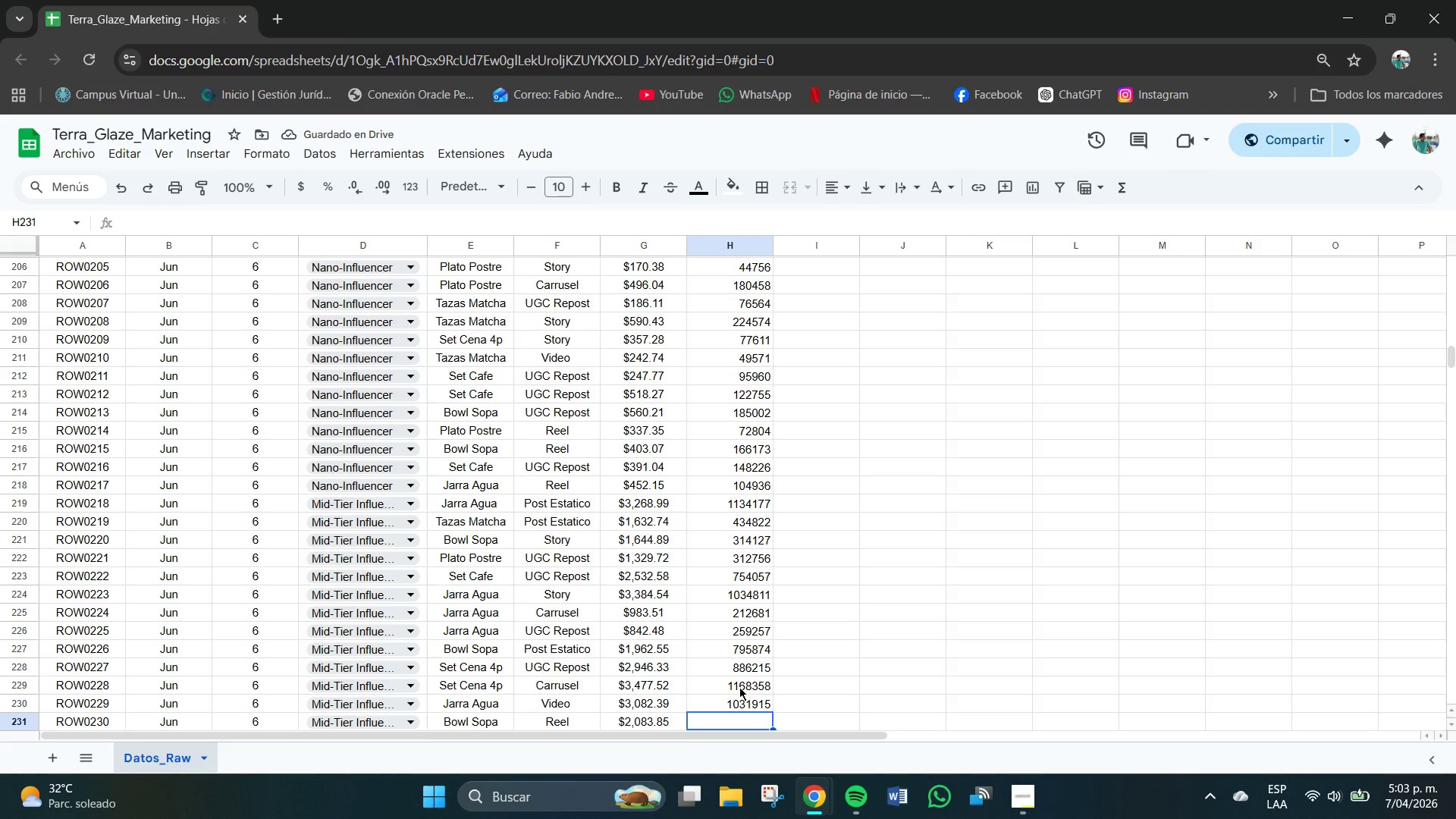 
key(Numpad3)
 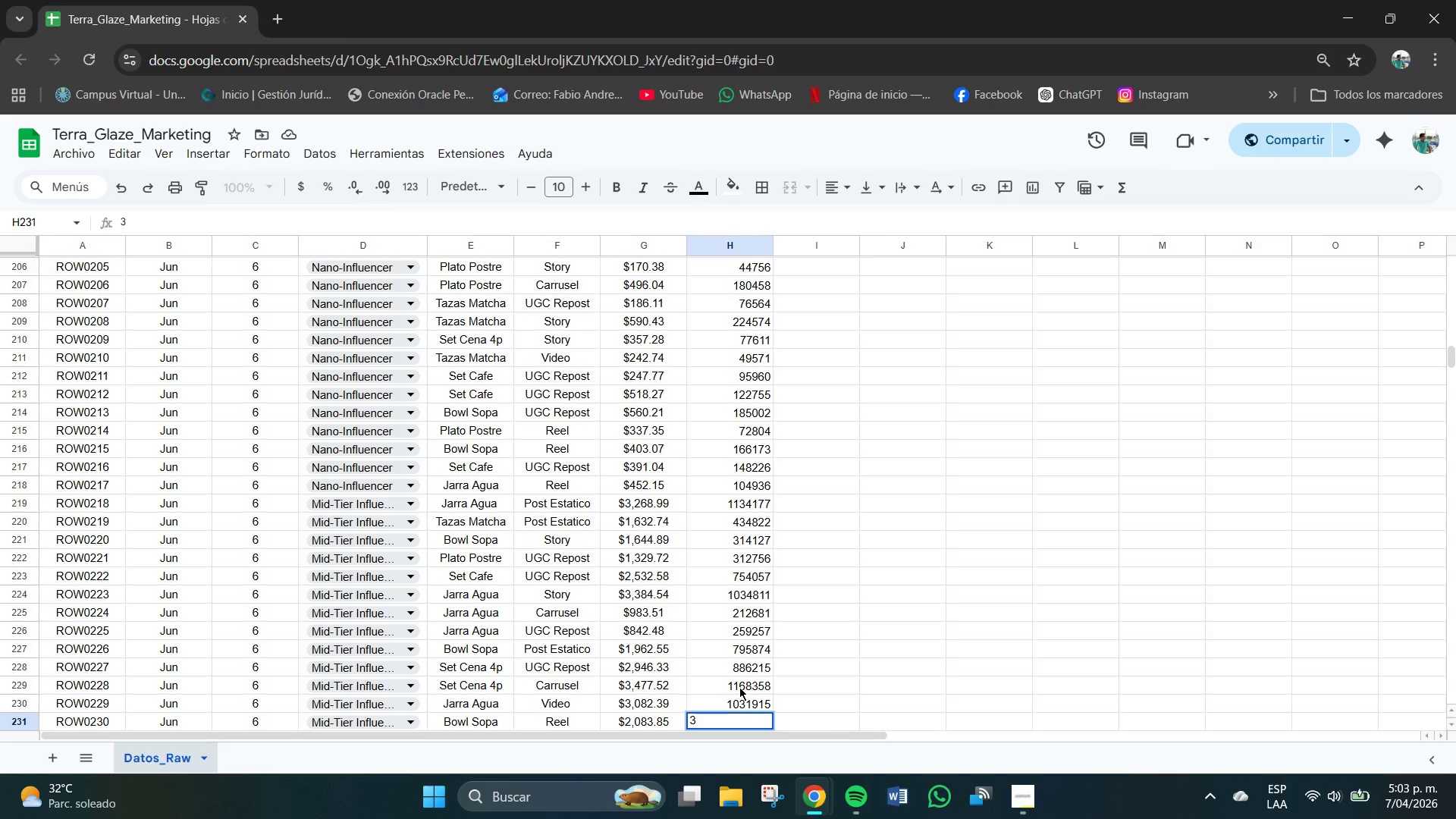 
key(Numpad9)
 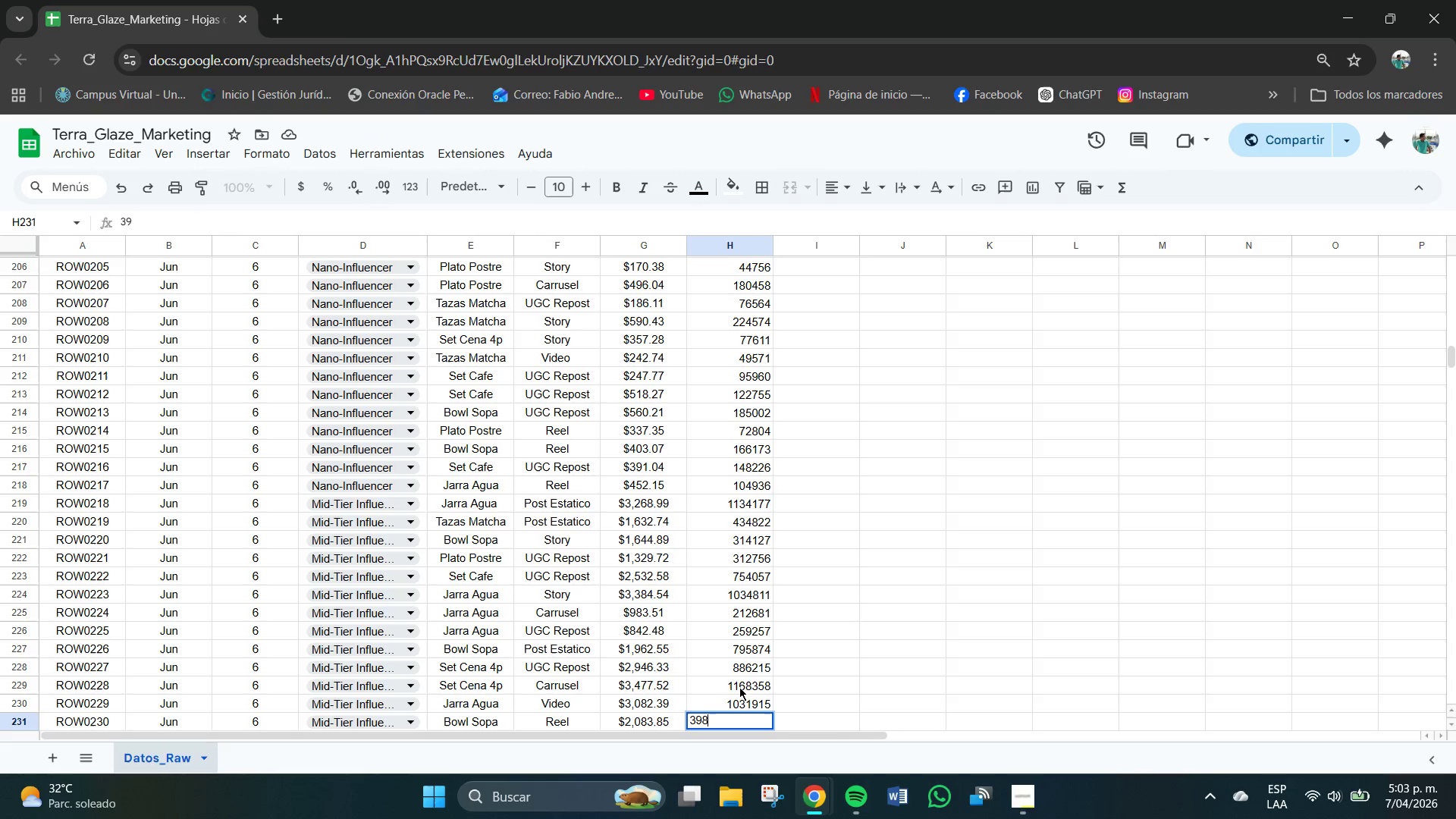 
key(Numpad8)
 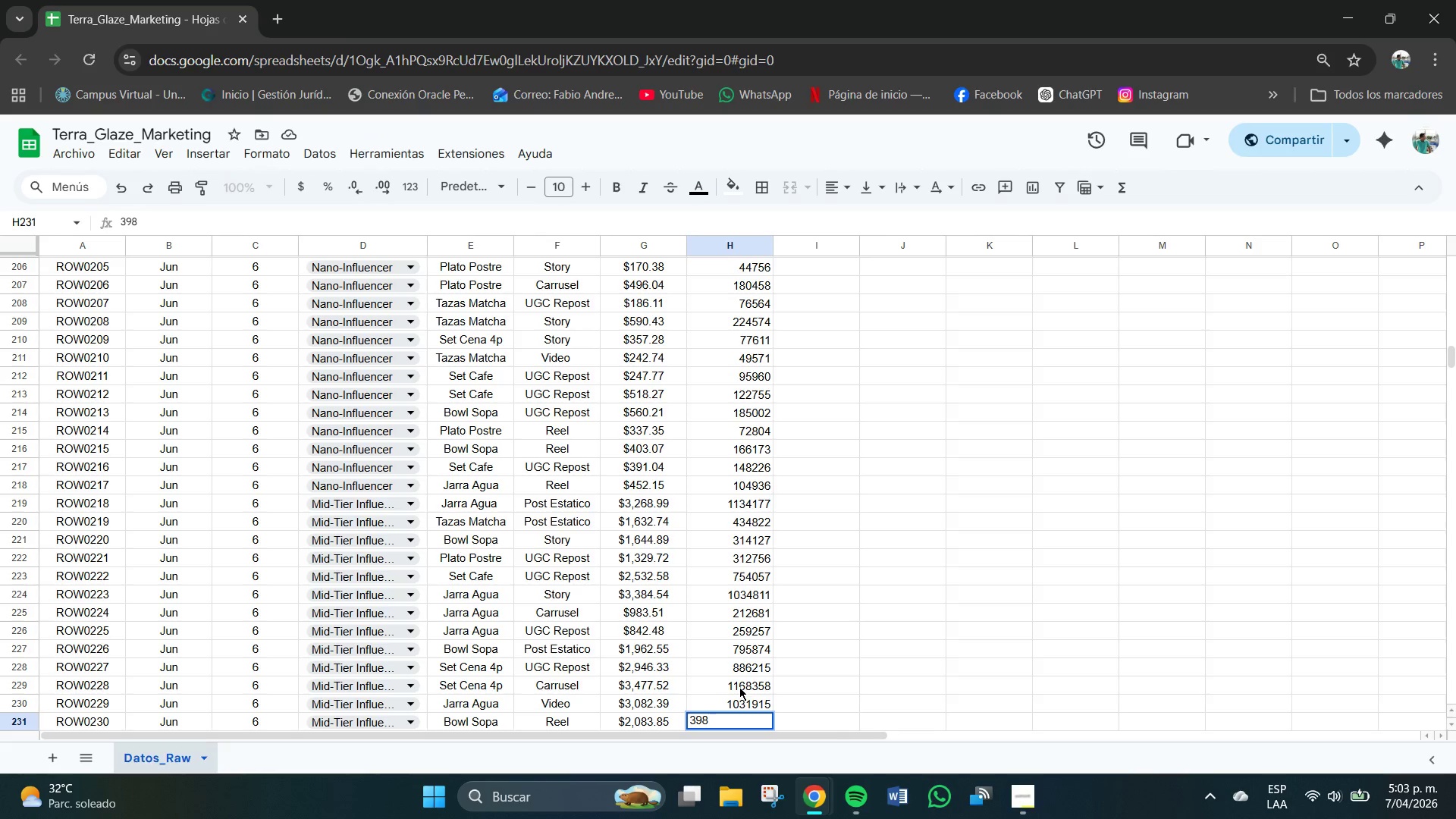 
key(Backspace)
 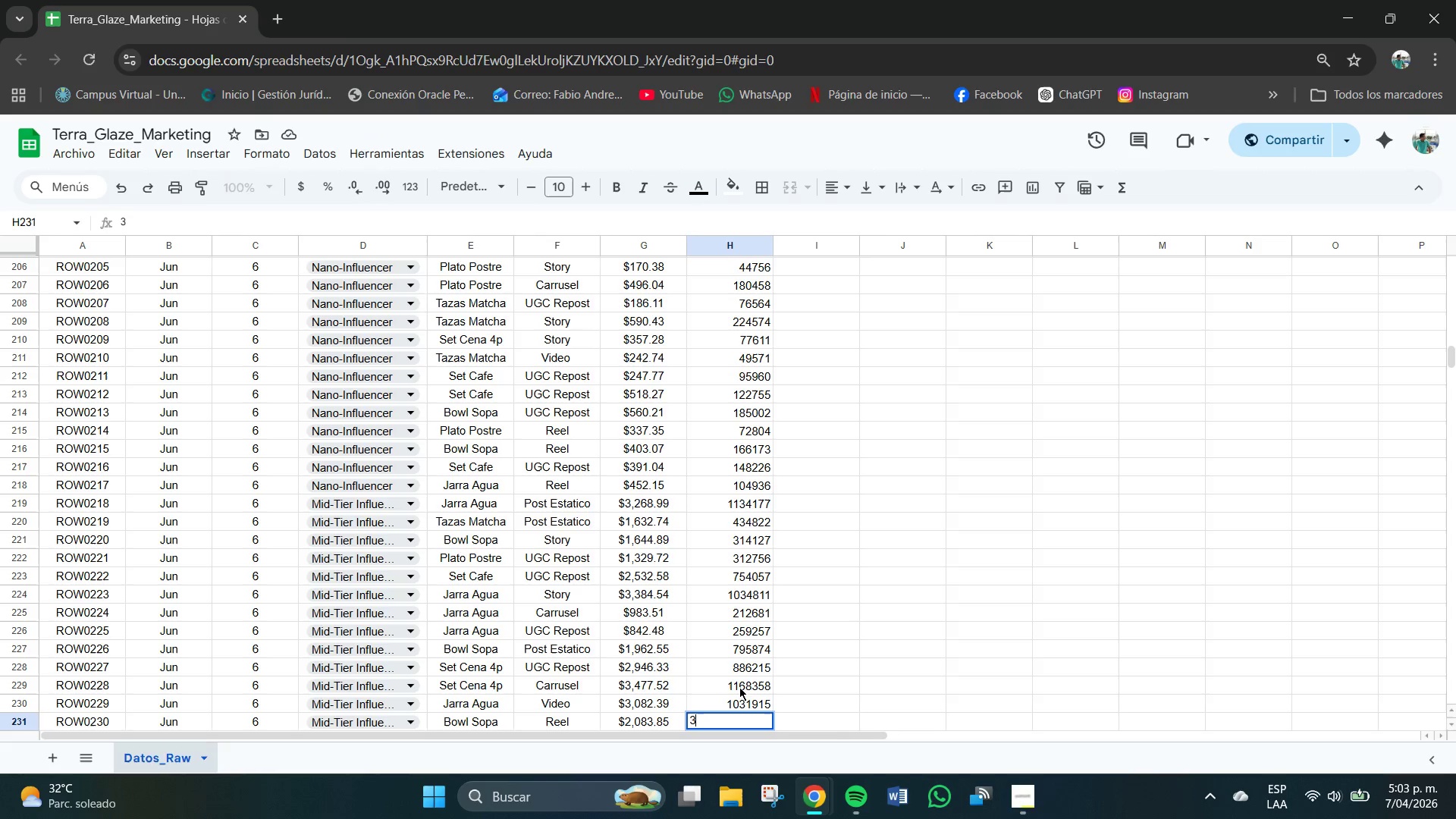 
key(Backspace)
 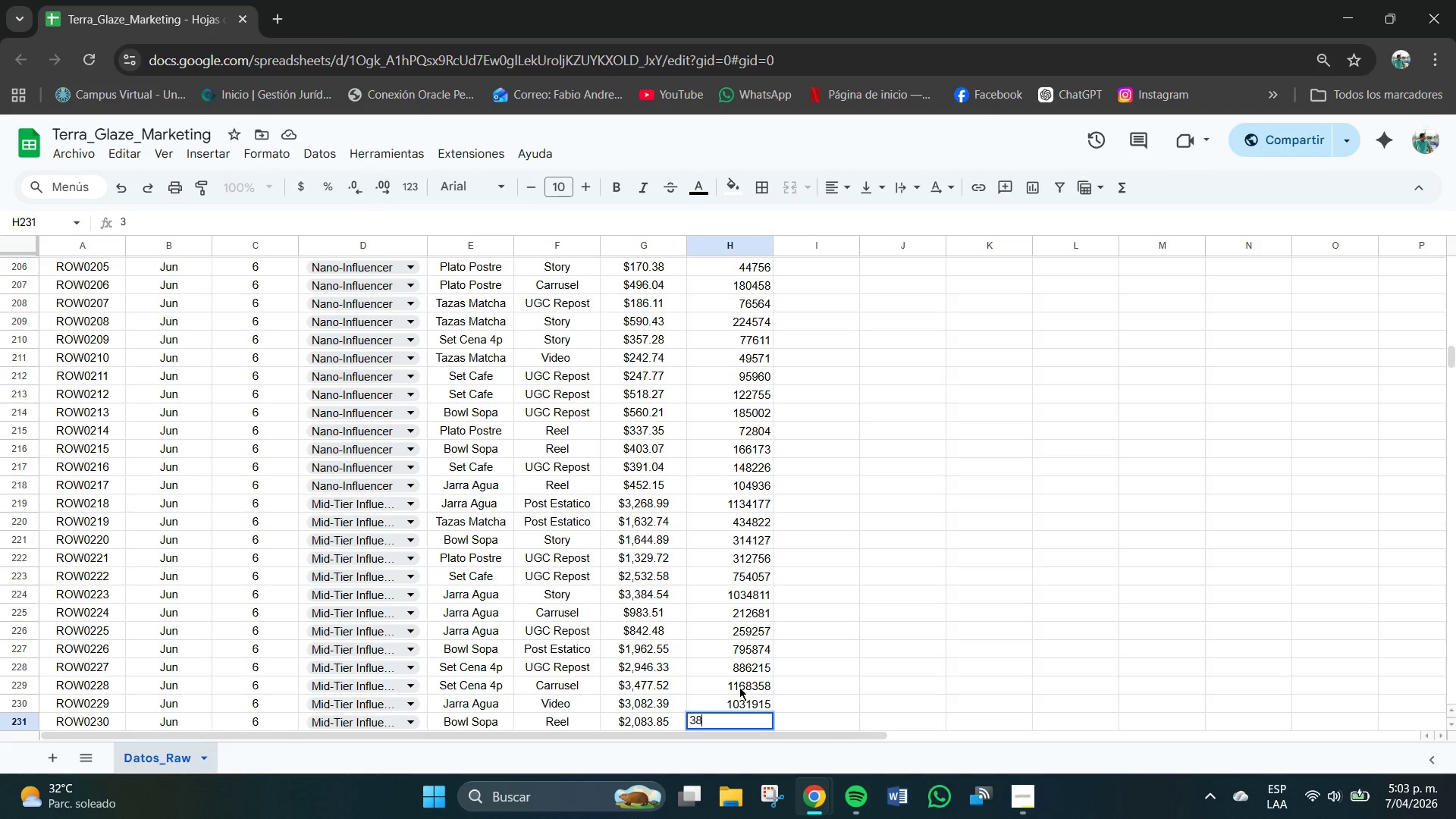 
key(Numpad8)
 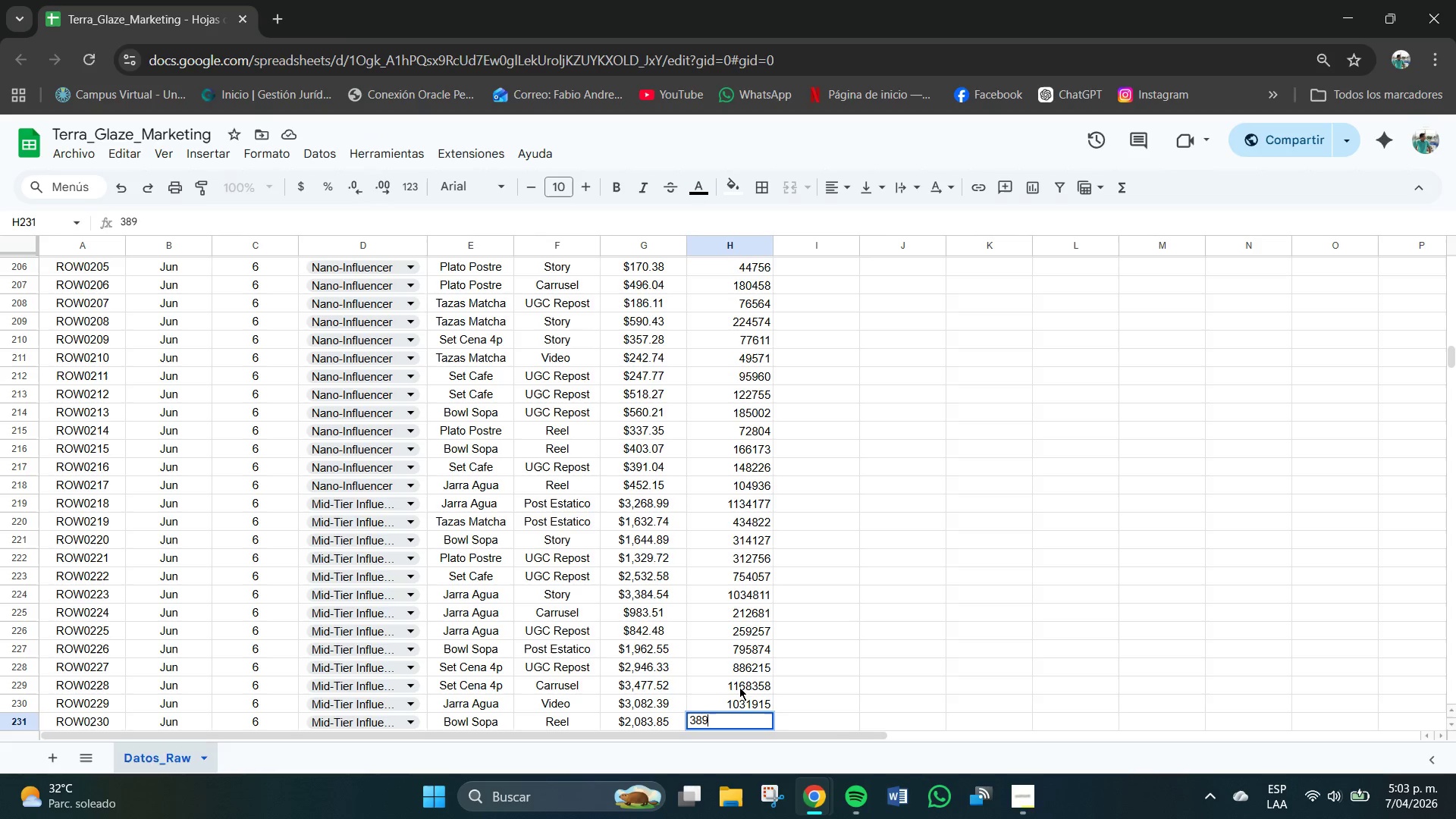 
key(Numpad9)
 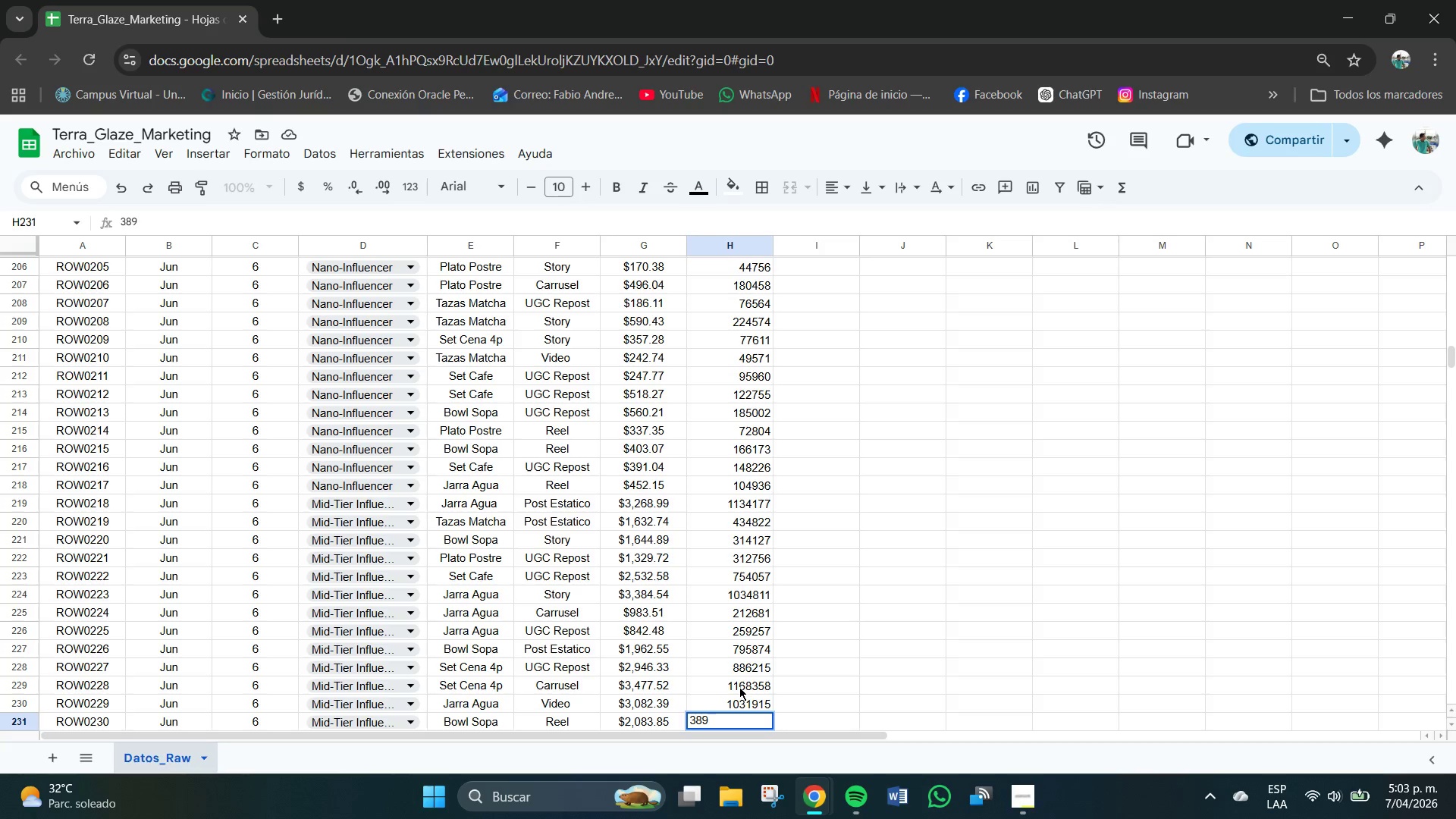 
key(Numpad7)
 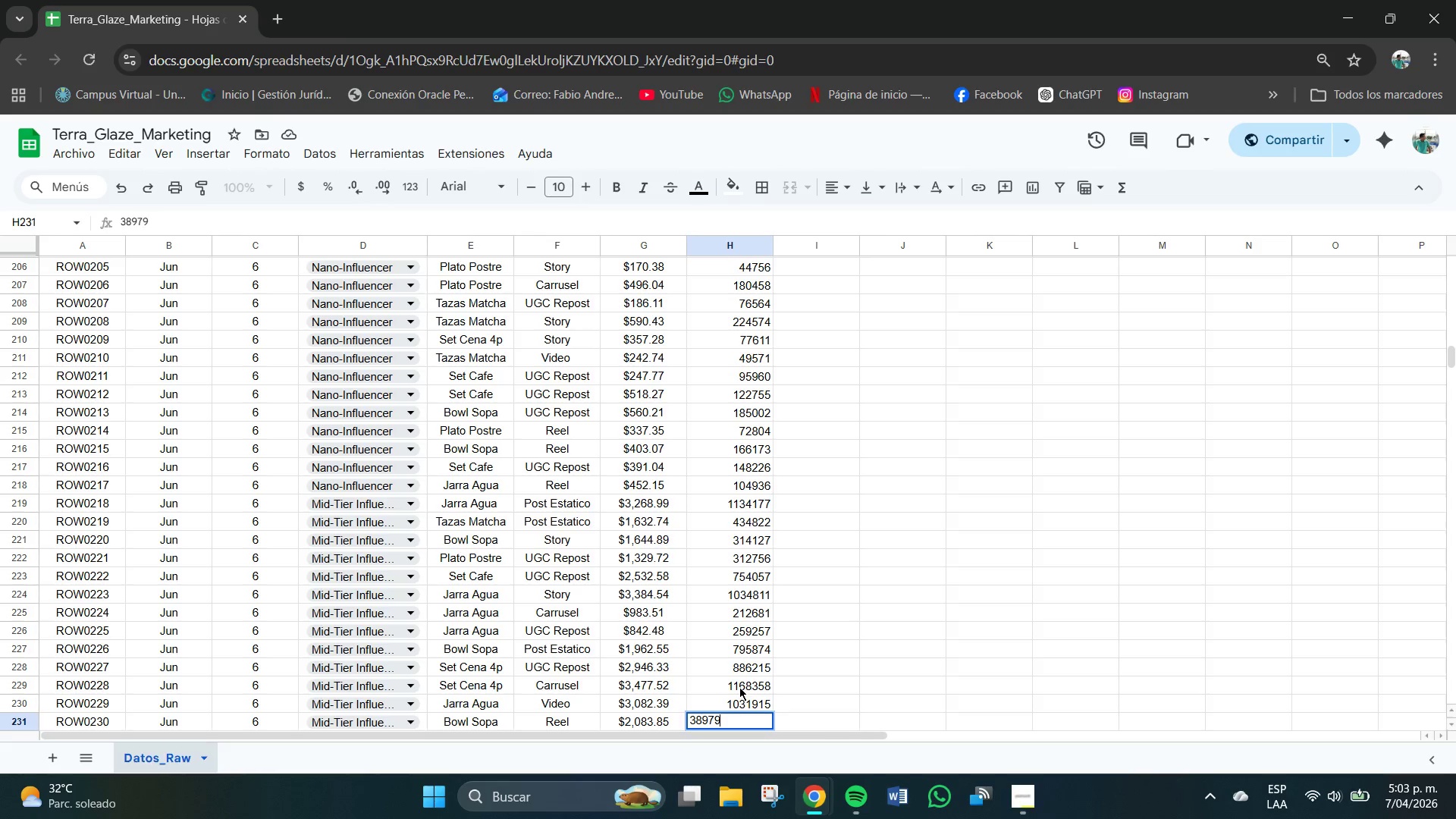 
key(Numpad9)
 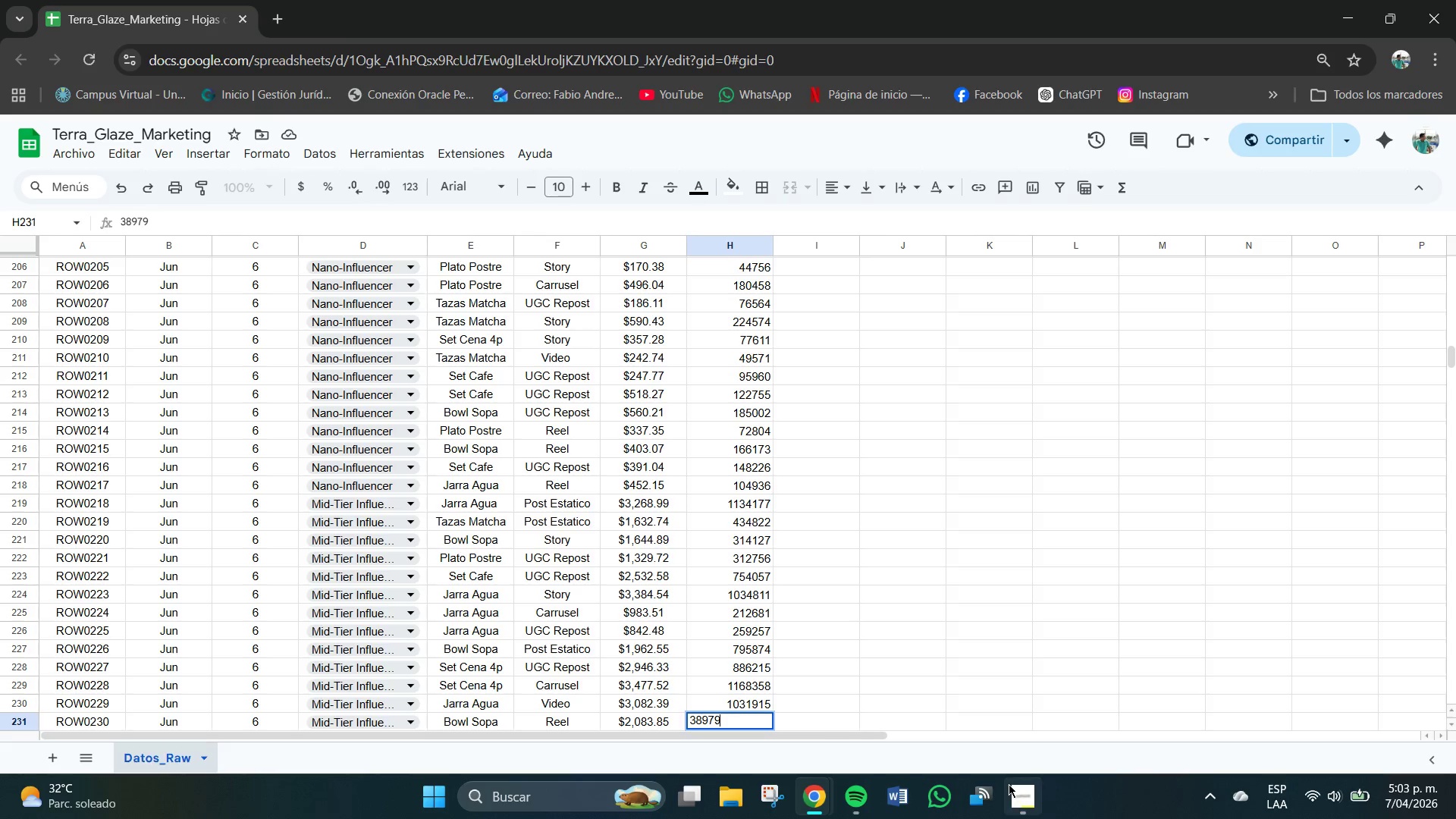 
left_click([1014, 795])